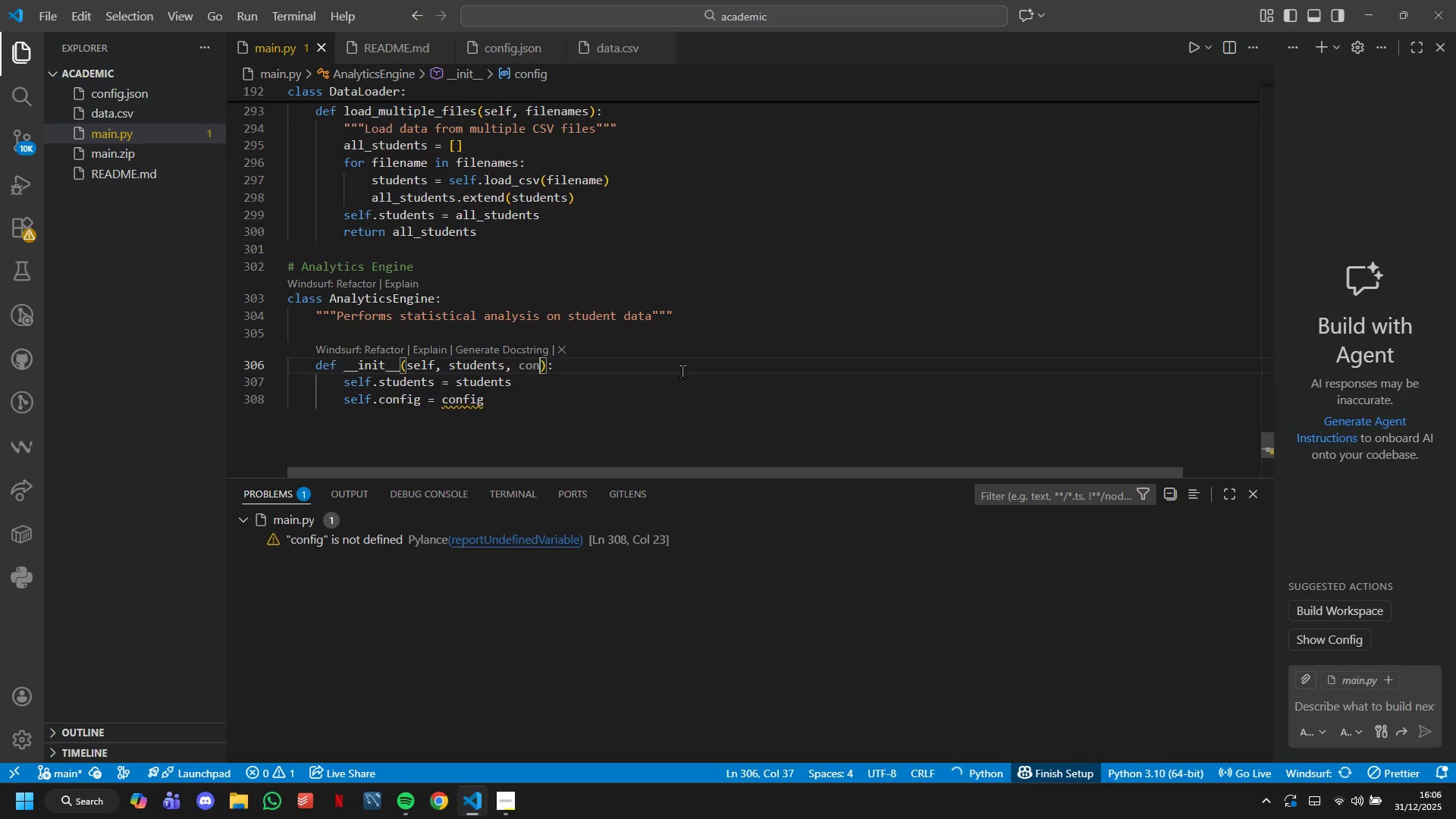 
key(Backspace)
 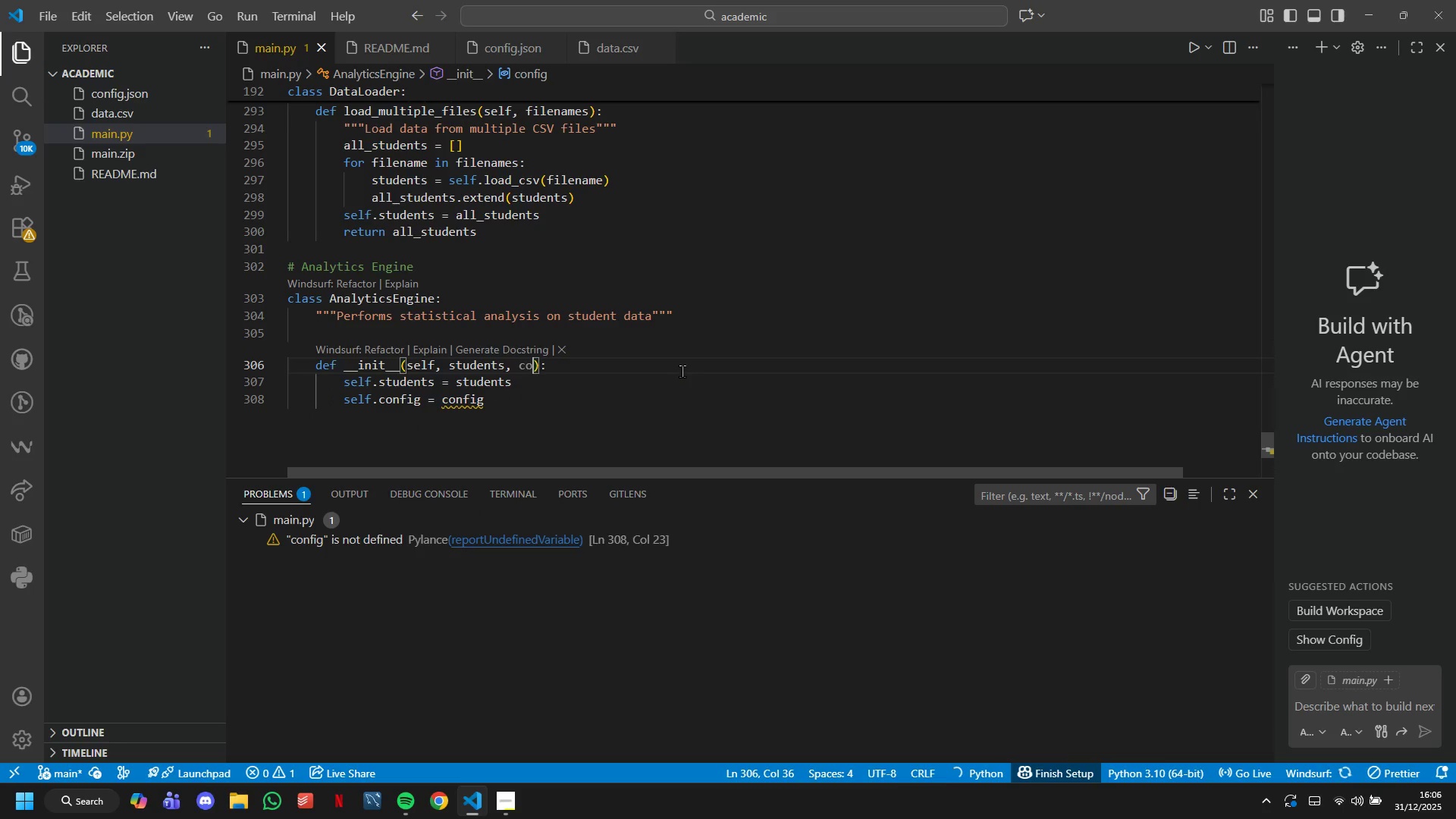 
key(Backspace)
 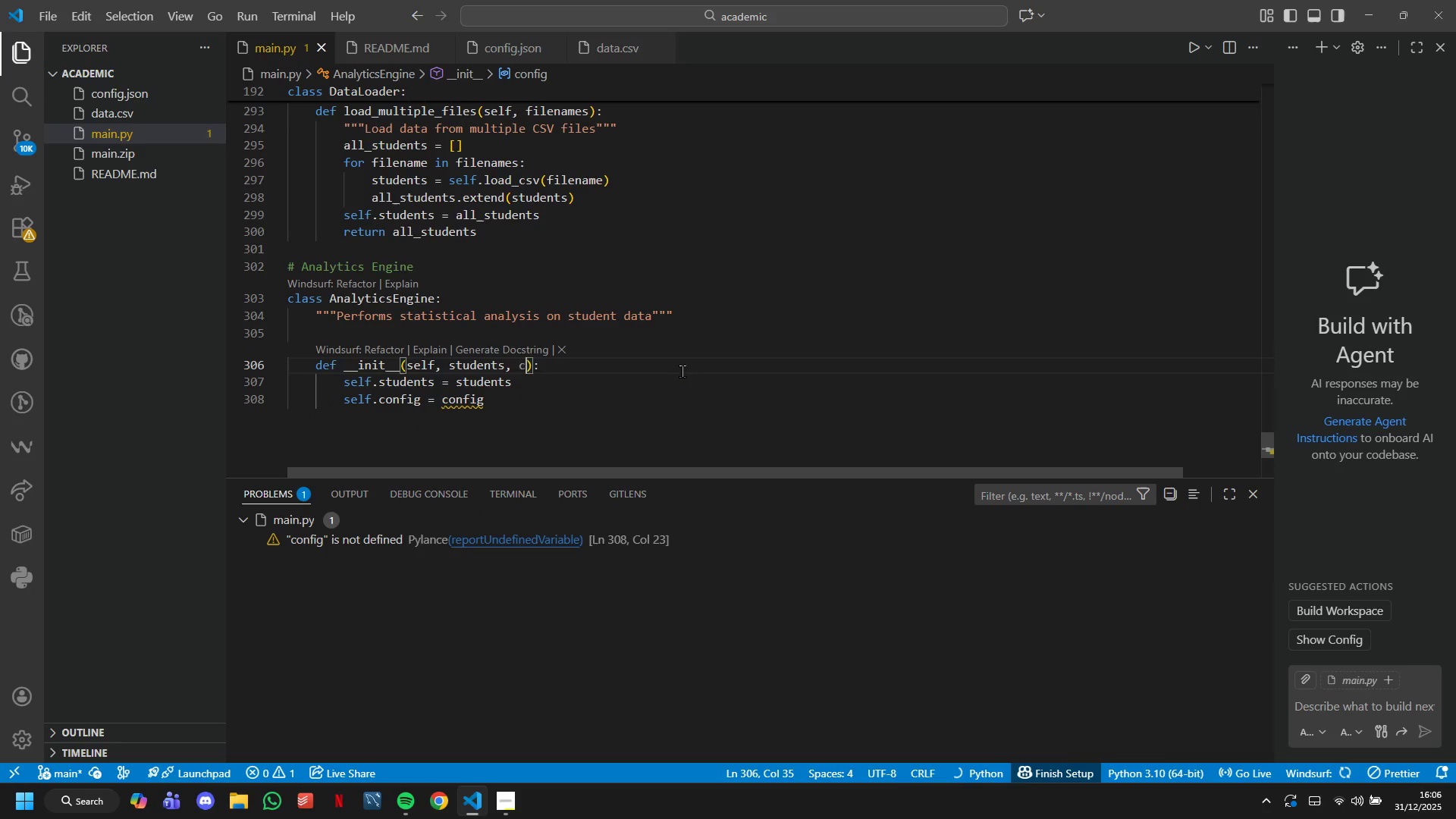 
key(Backspace)
 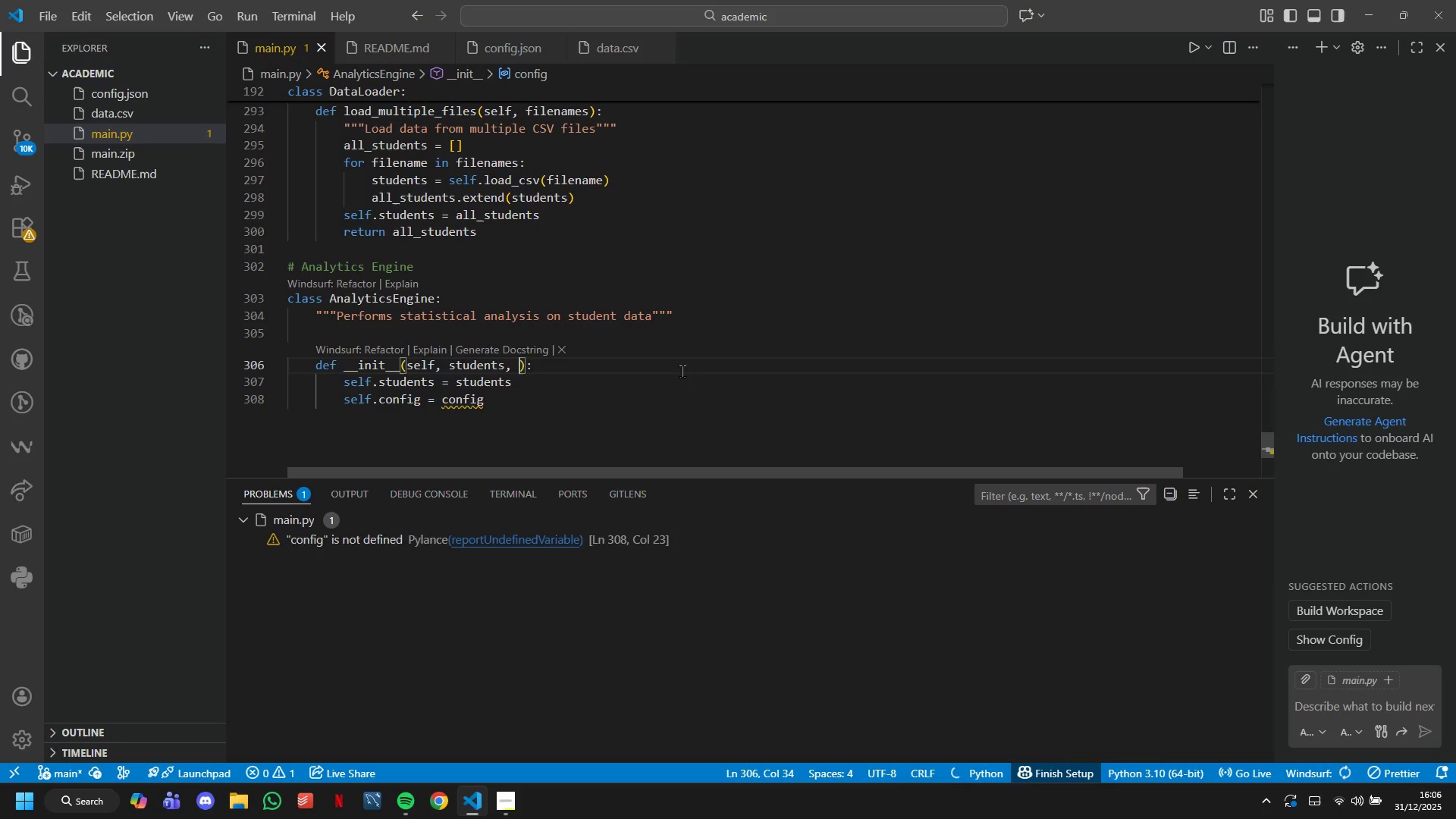 
key(Backspace)
 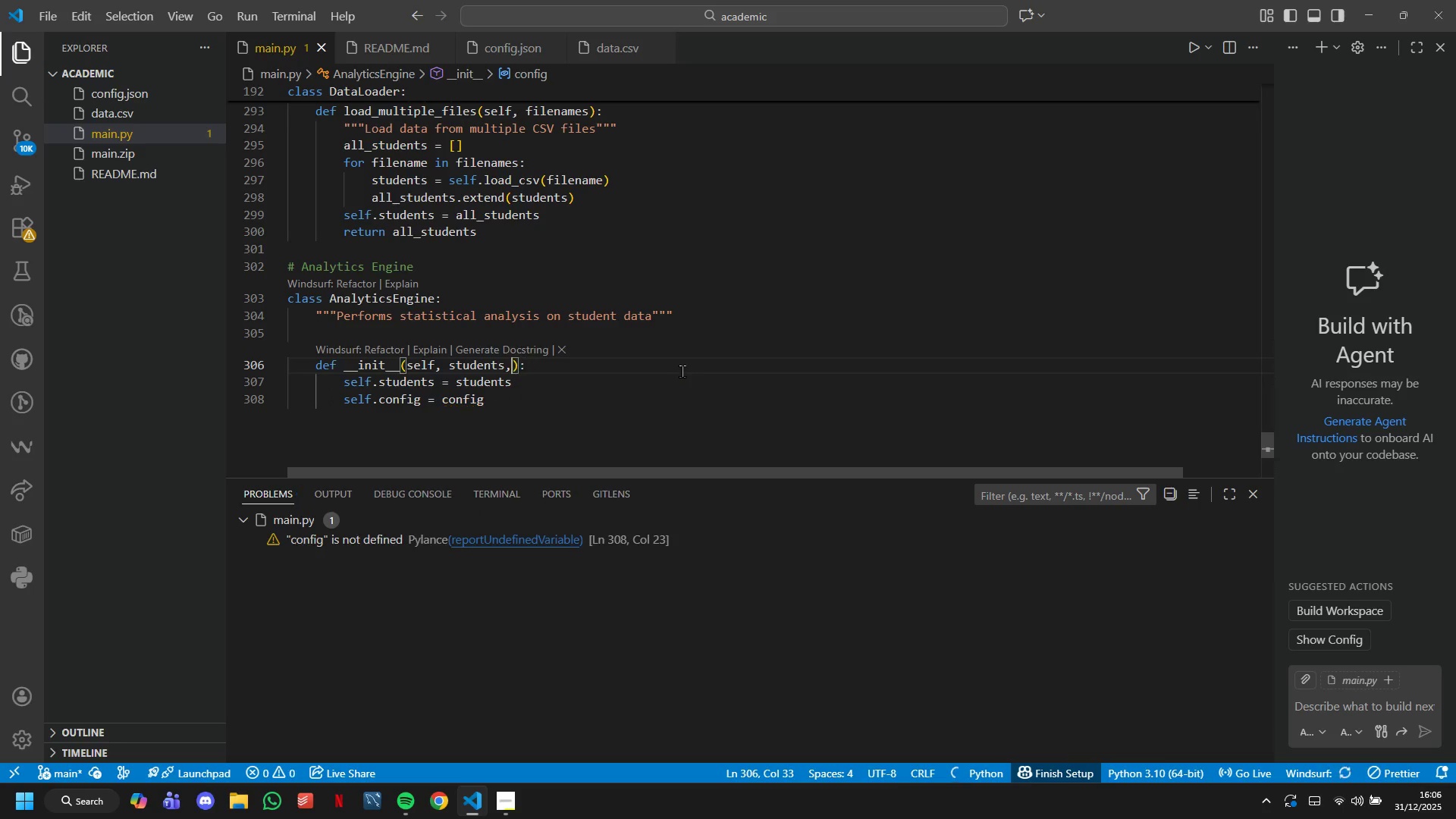 
key(Backspace)
 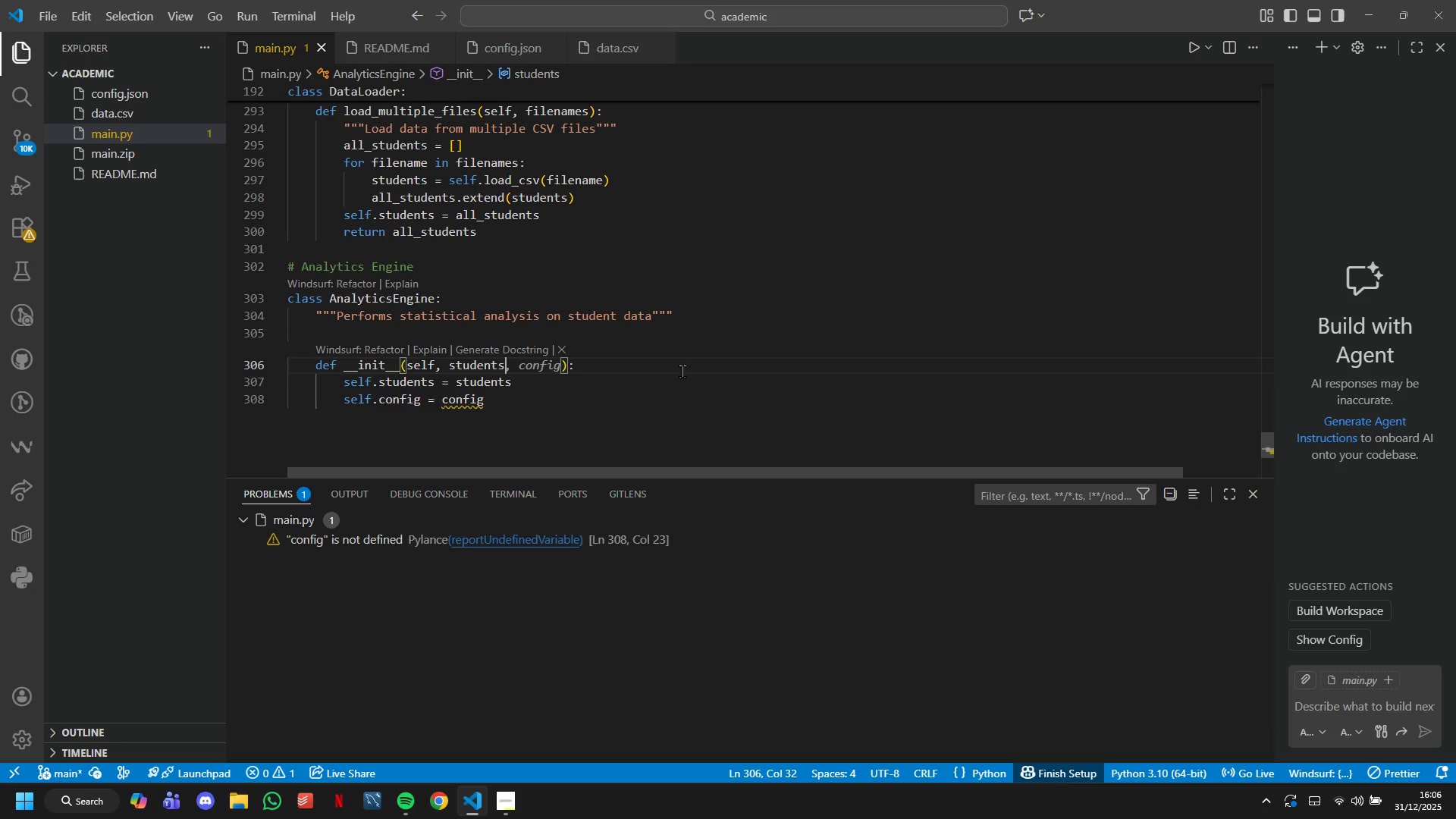 
wait(6.99)
 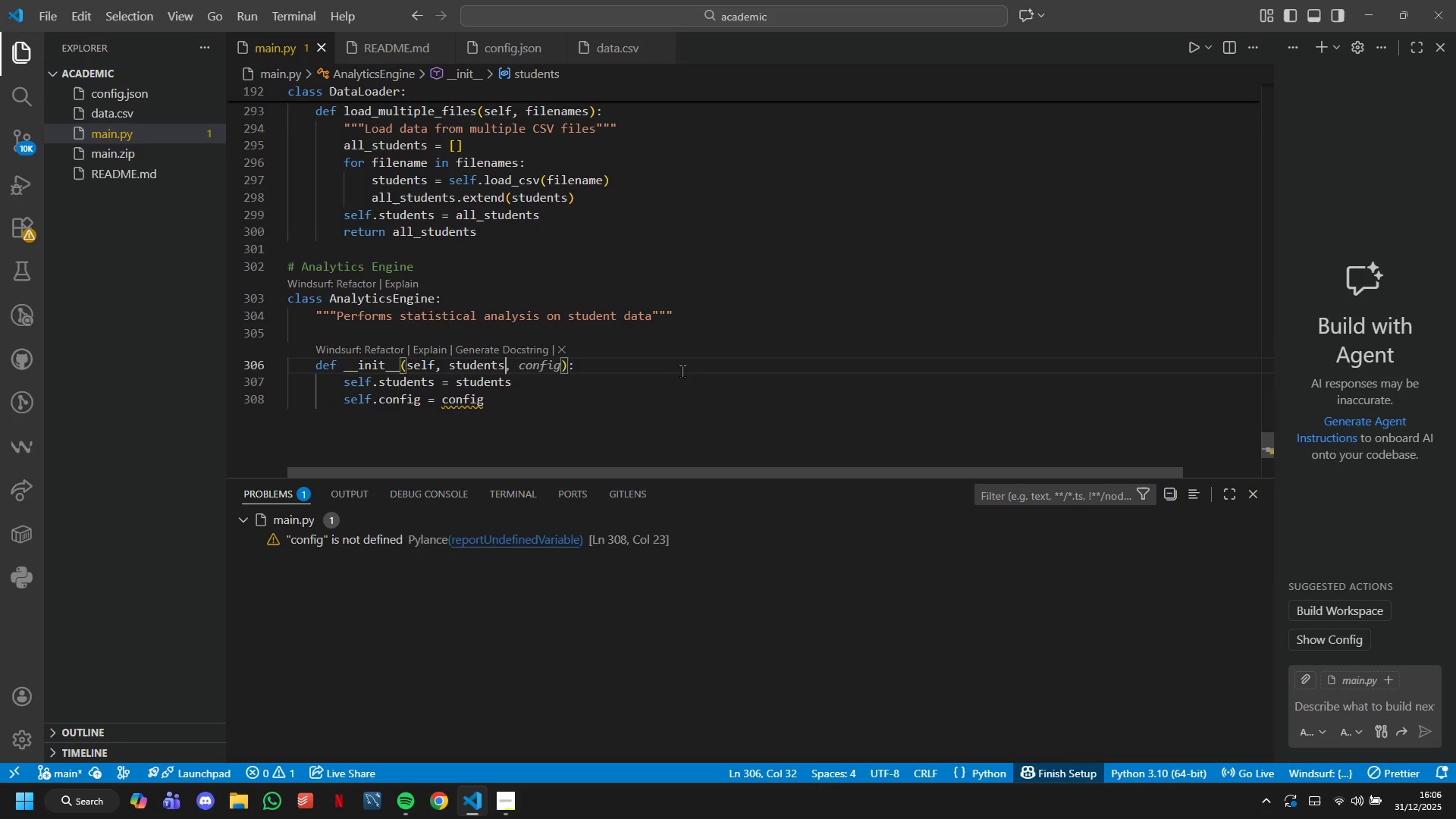 
key(ArrowRight)
 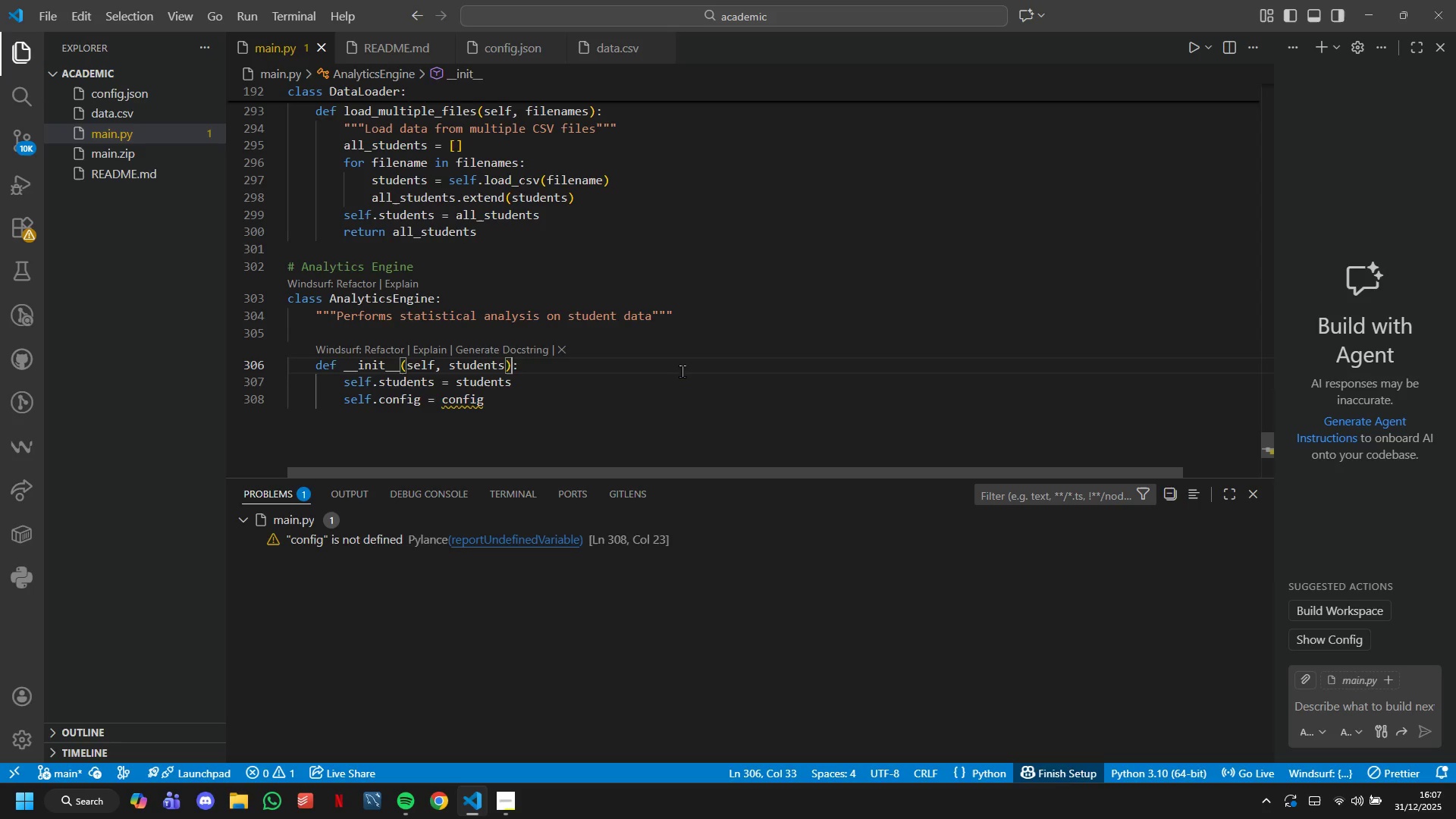 
key(ArrowRight)
 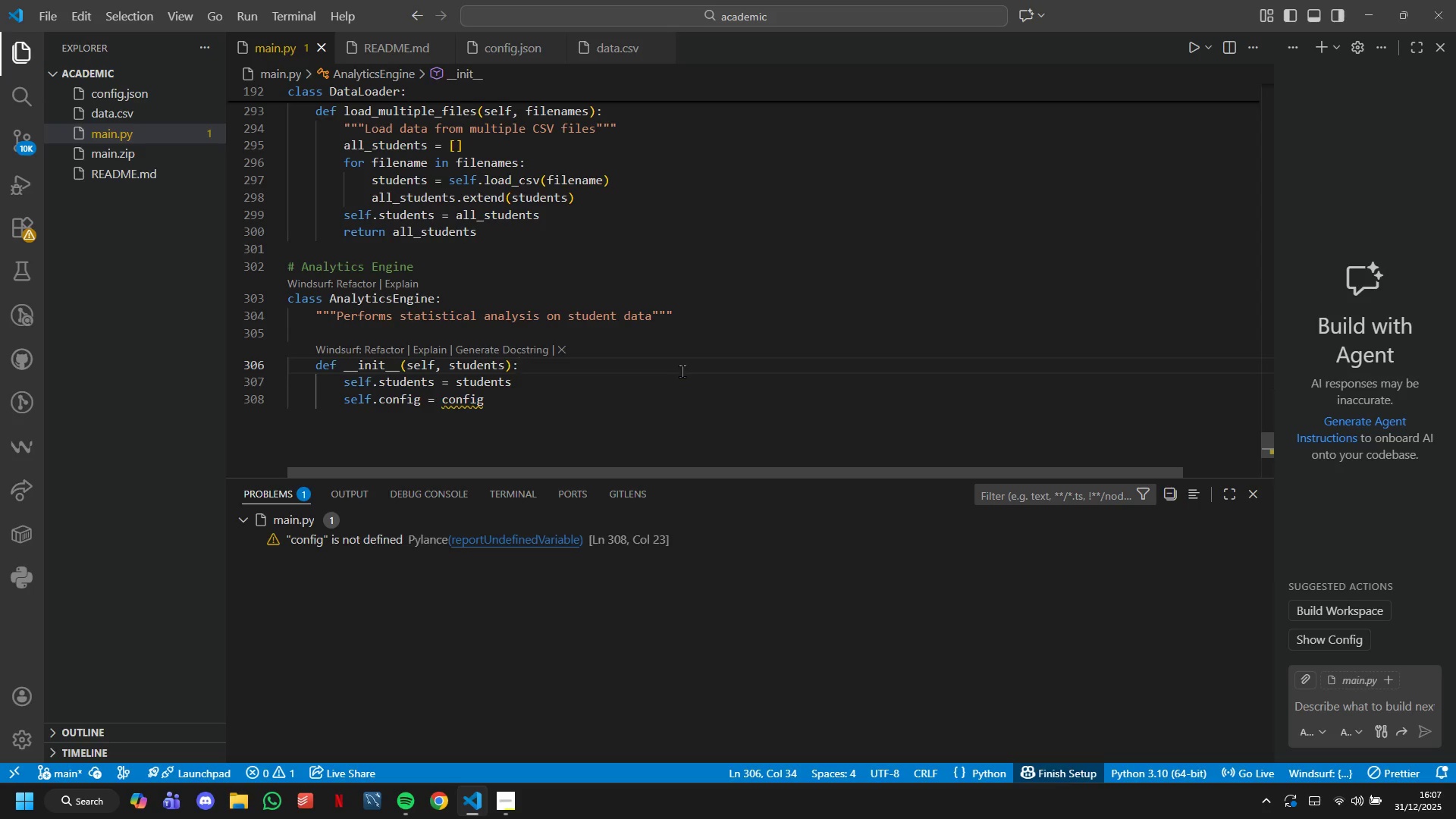 
key(ArrowDown)
 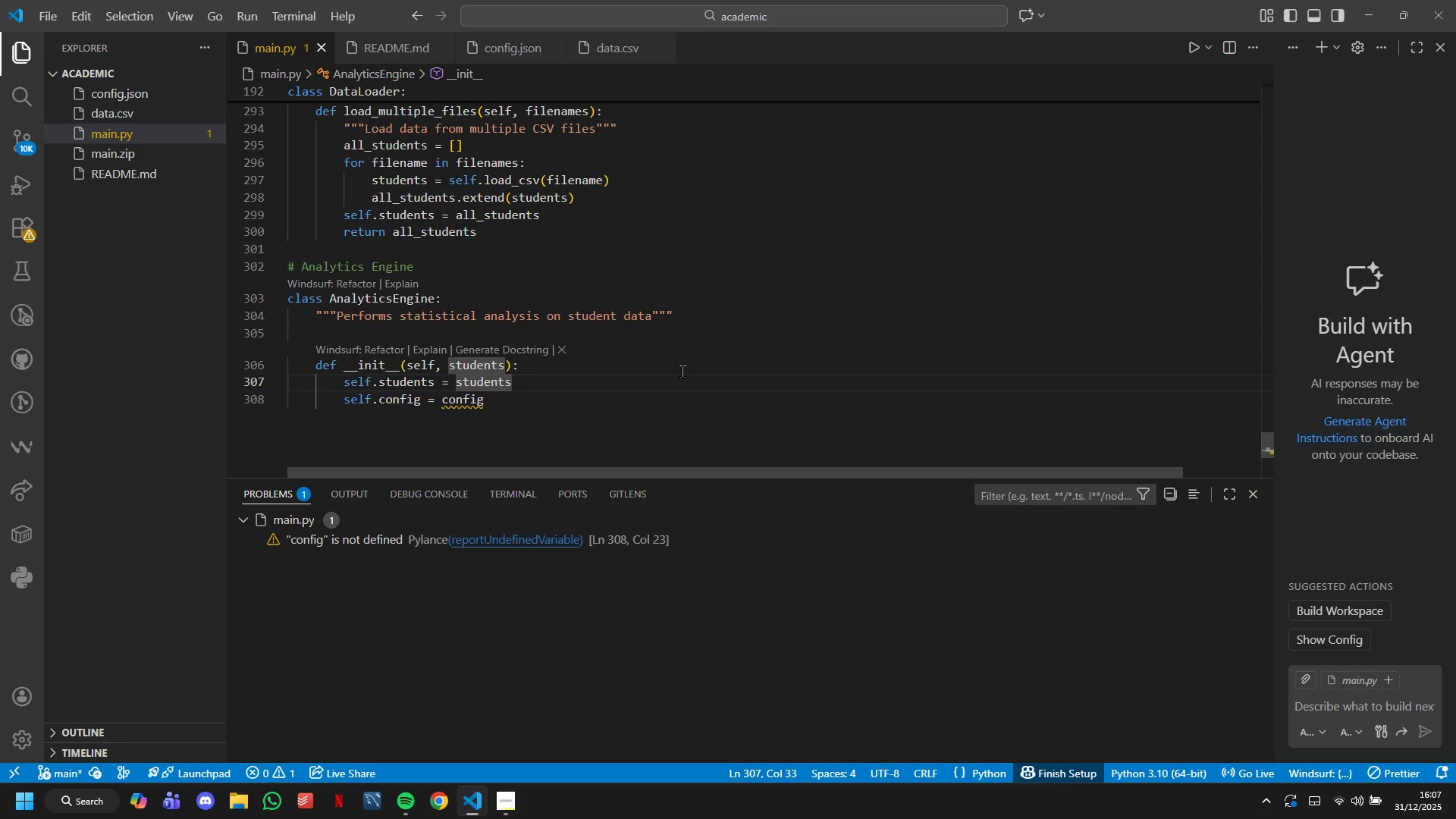 
key(ArrowDown)
 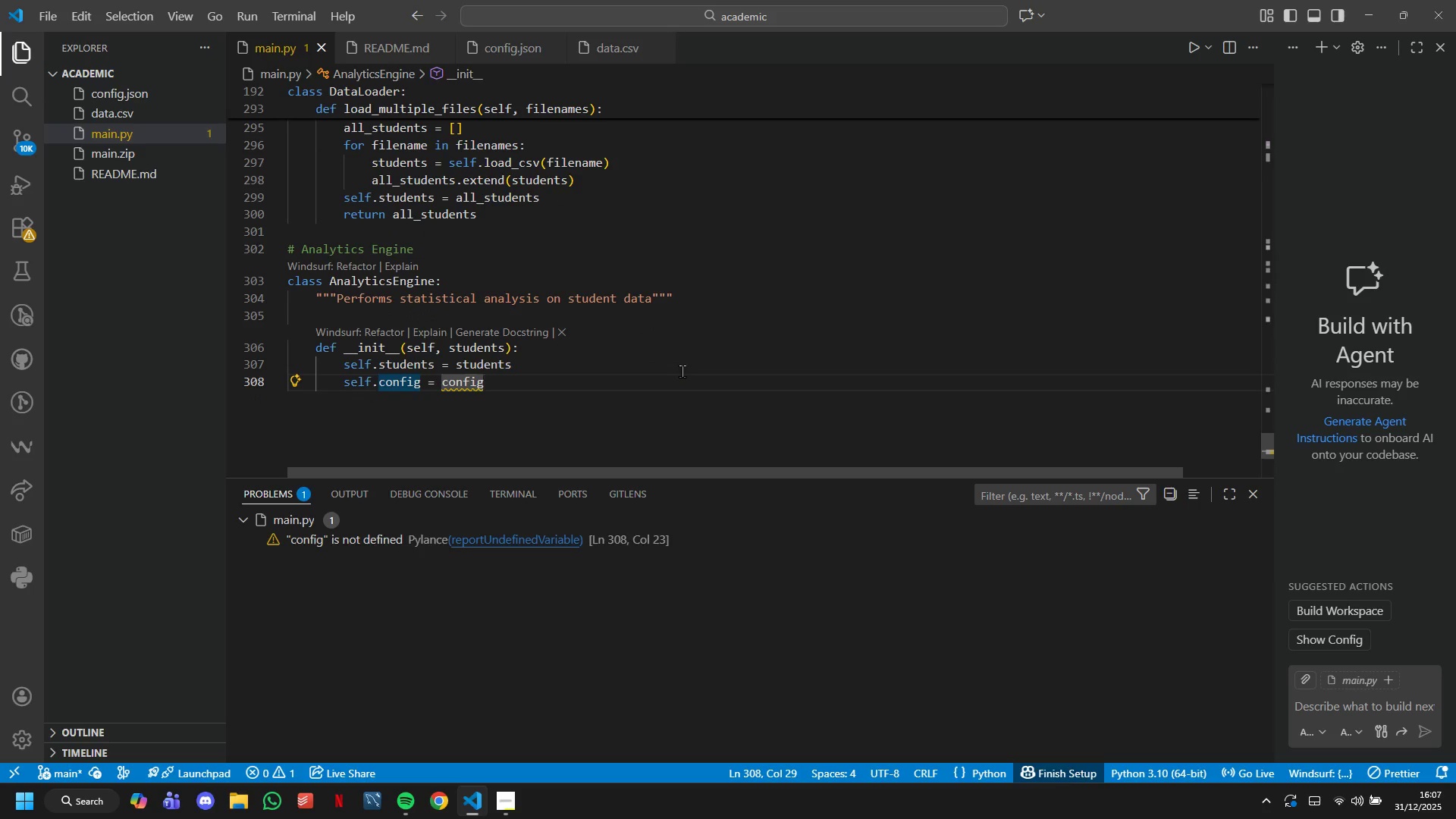 
hold_key(key=Backspace, duration=0.88)
 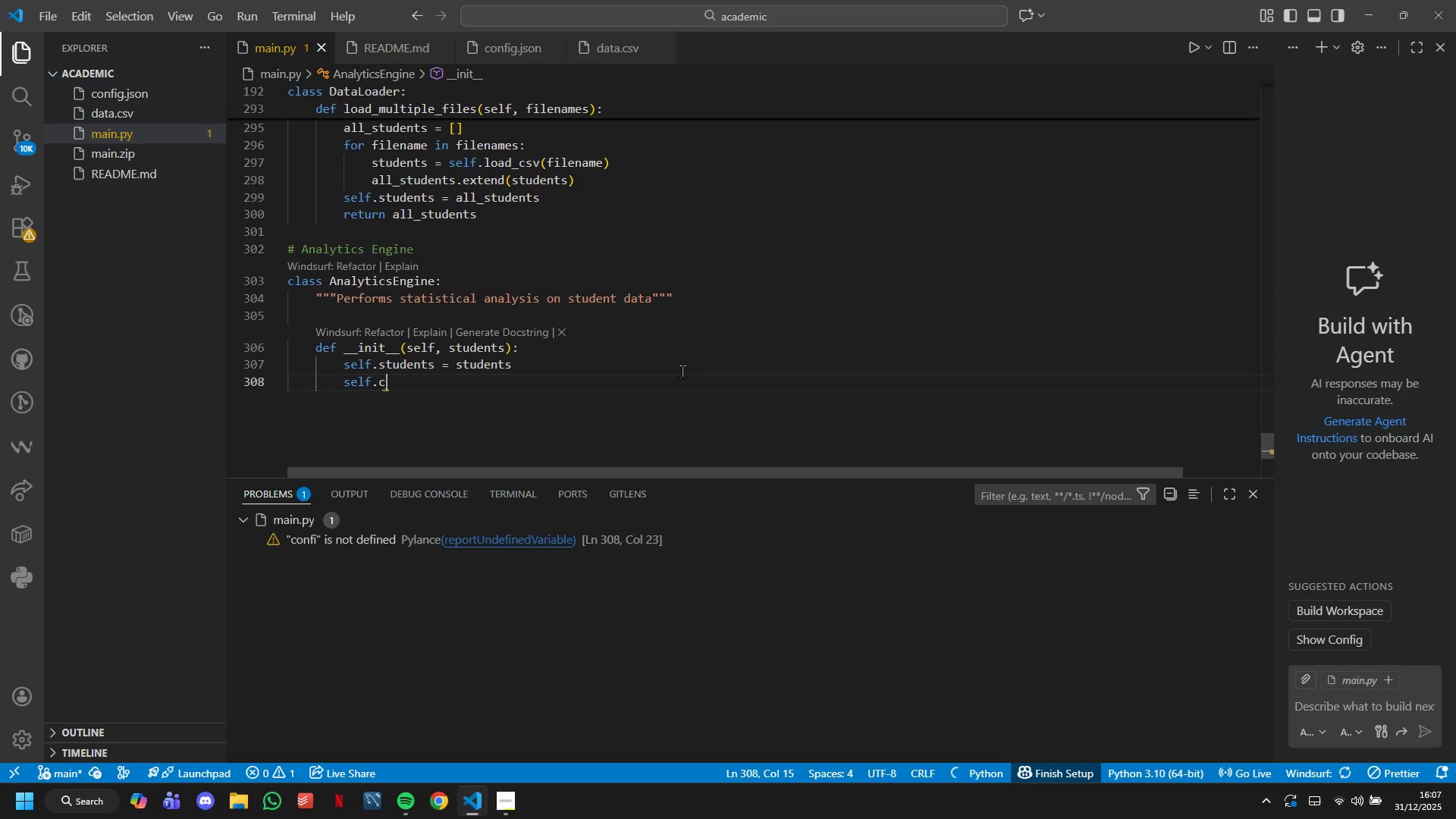 
key(Backspace)
type(sections = self.group_)
key(Tab)
 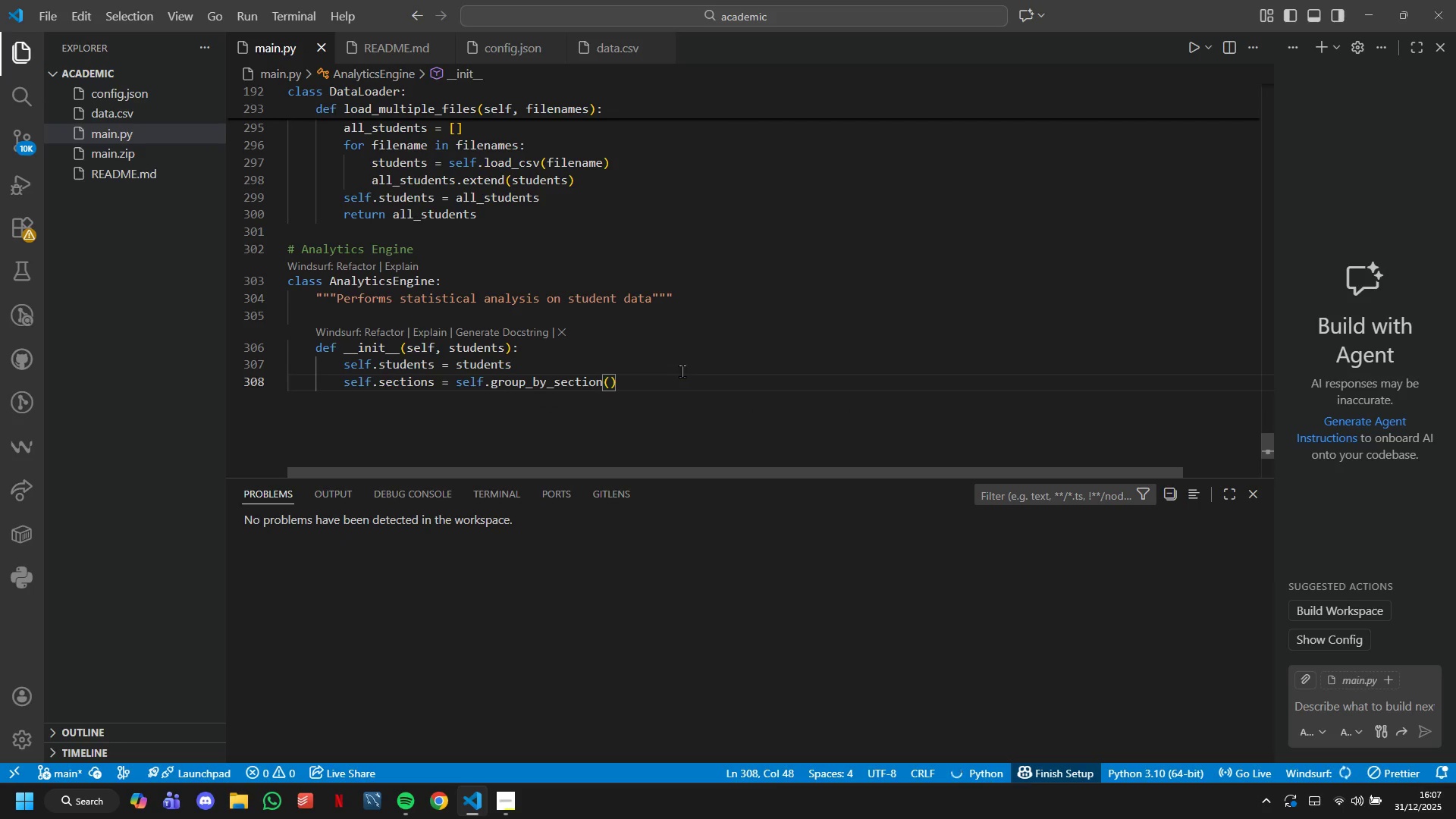 
key(Enter)
 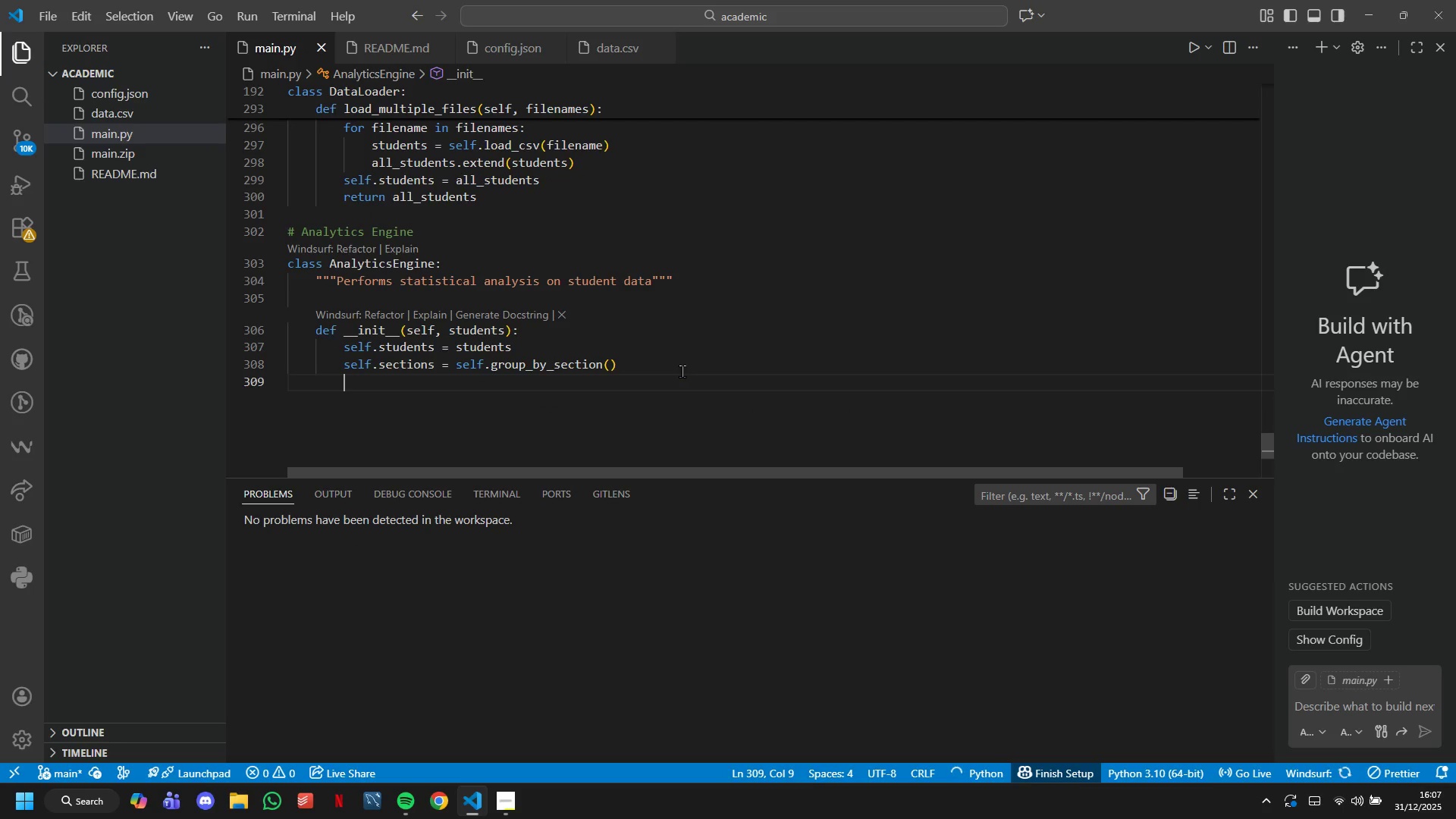 
key(Backspace)
 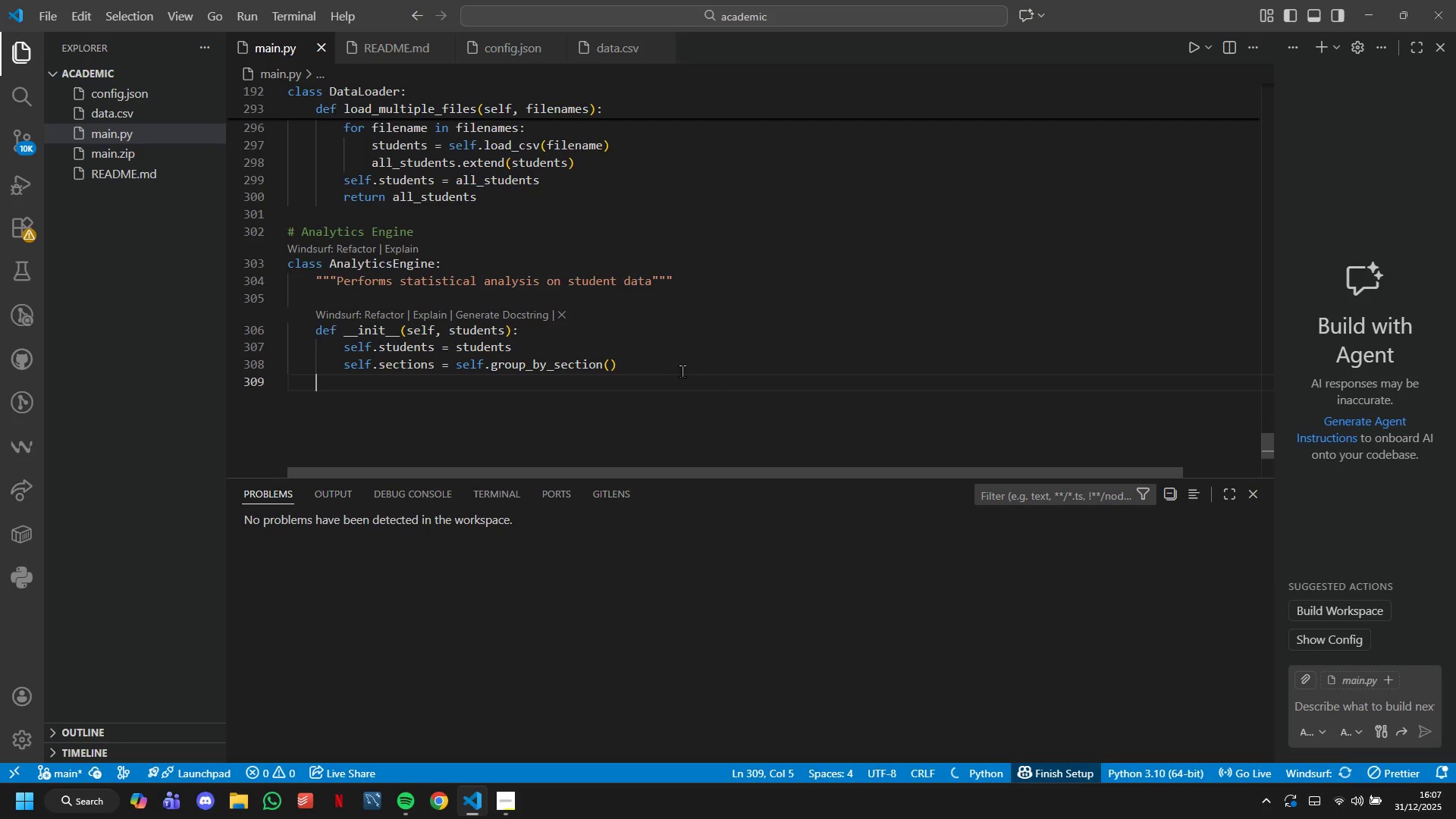 
key(Enter)
 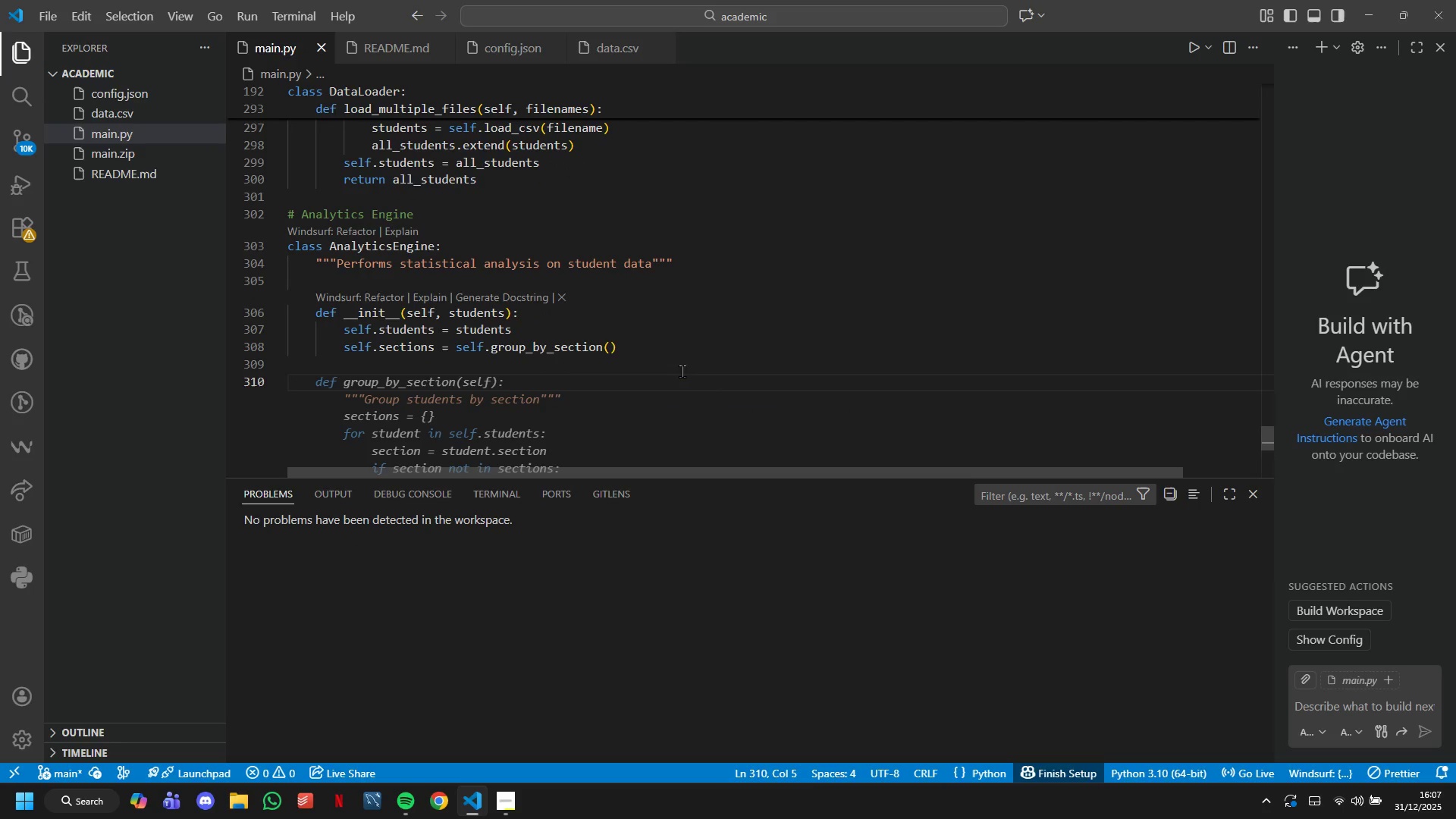 
type(def group_by)
 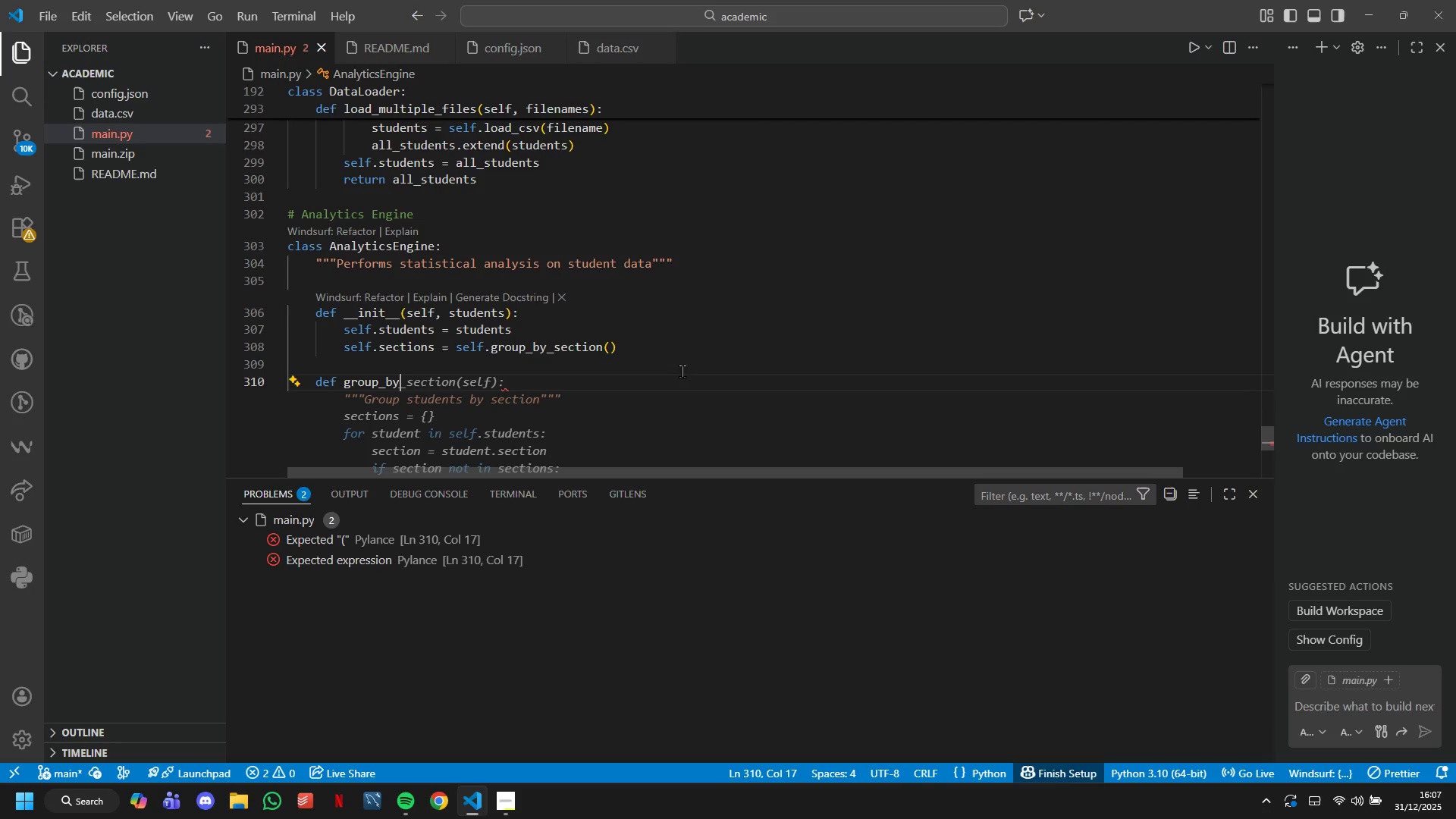 
wait(21.09)
 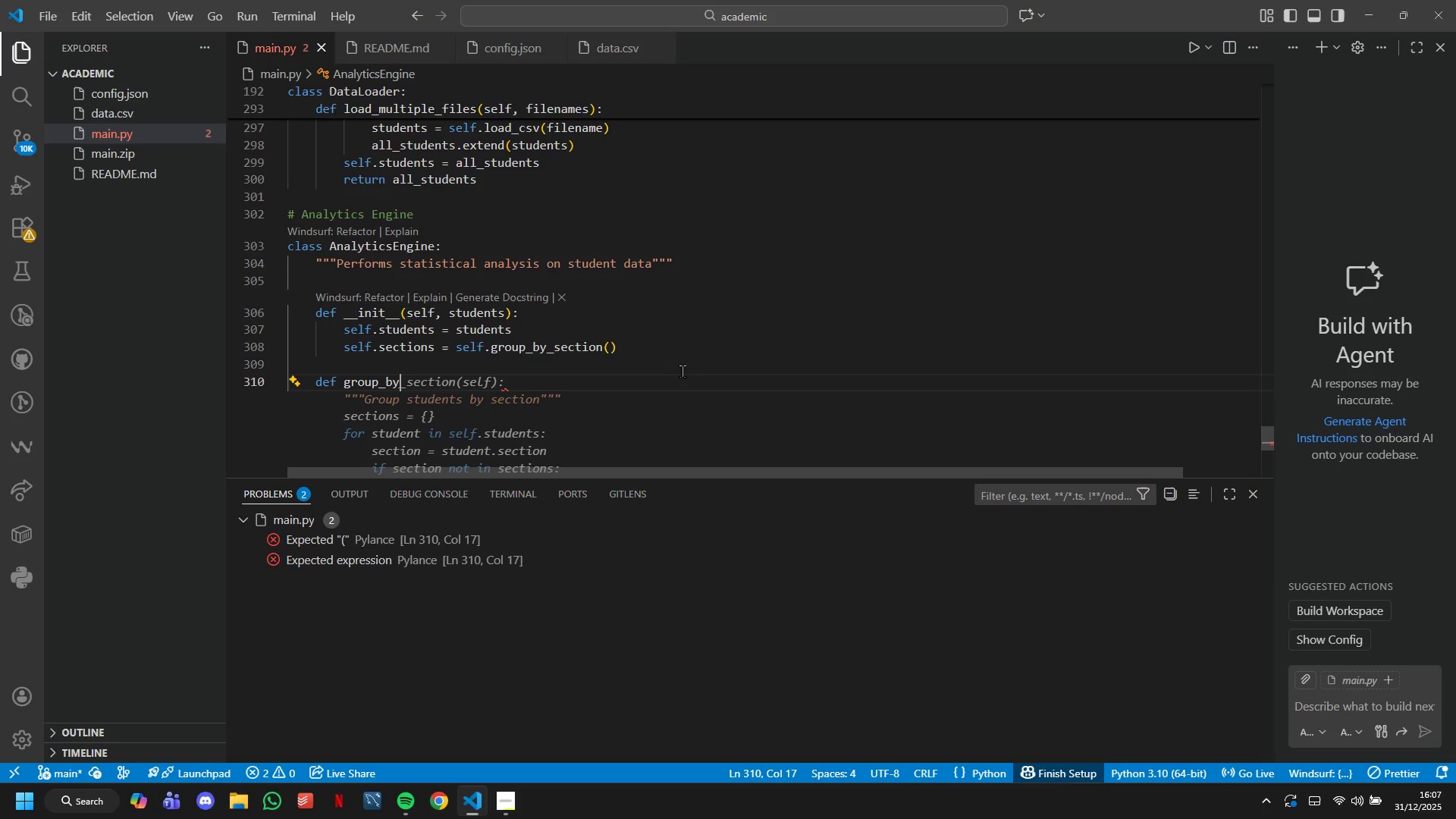 
type(_section(elf)
 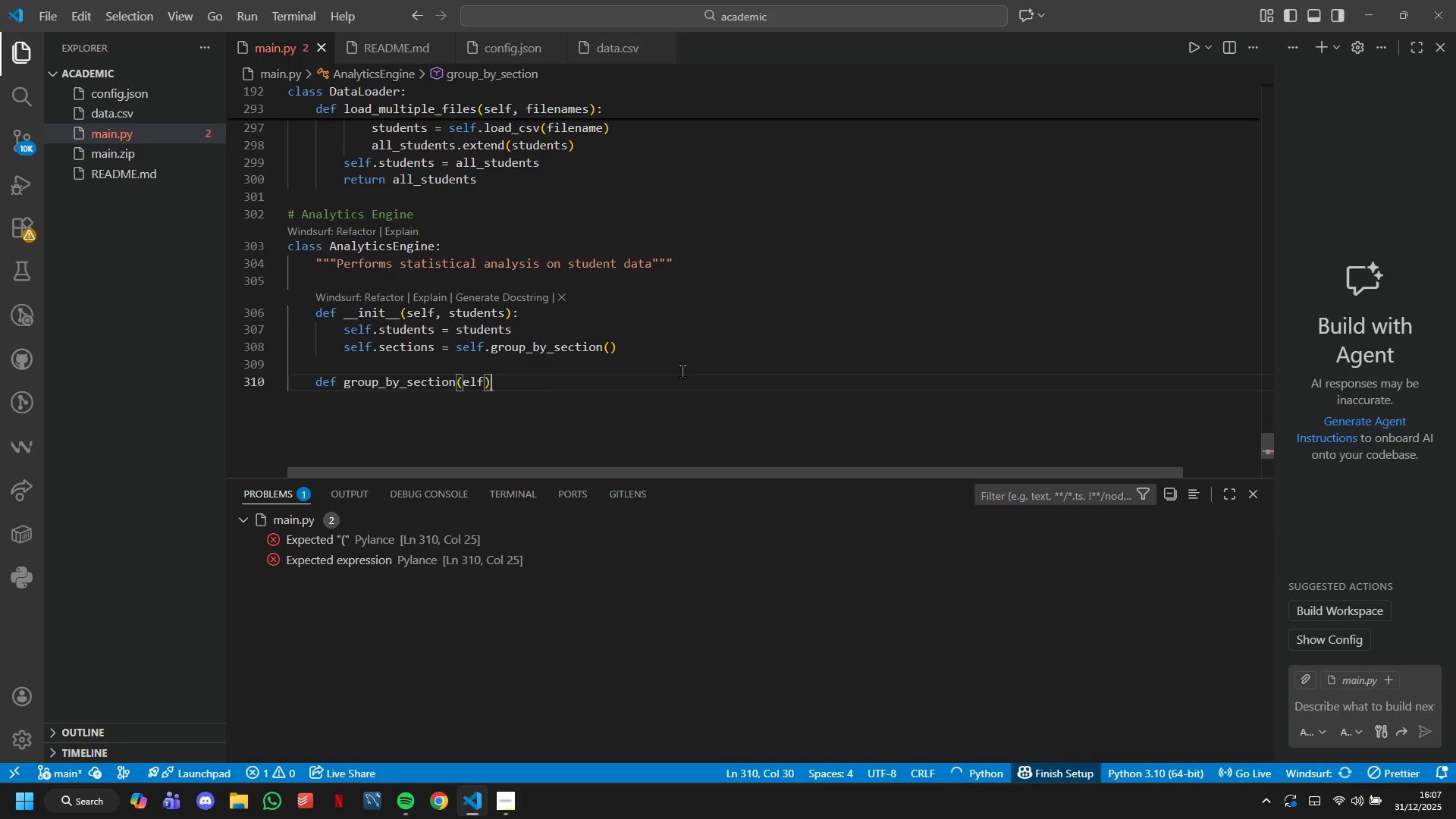 
 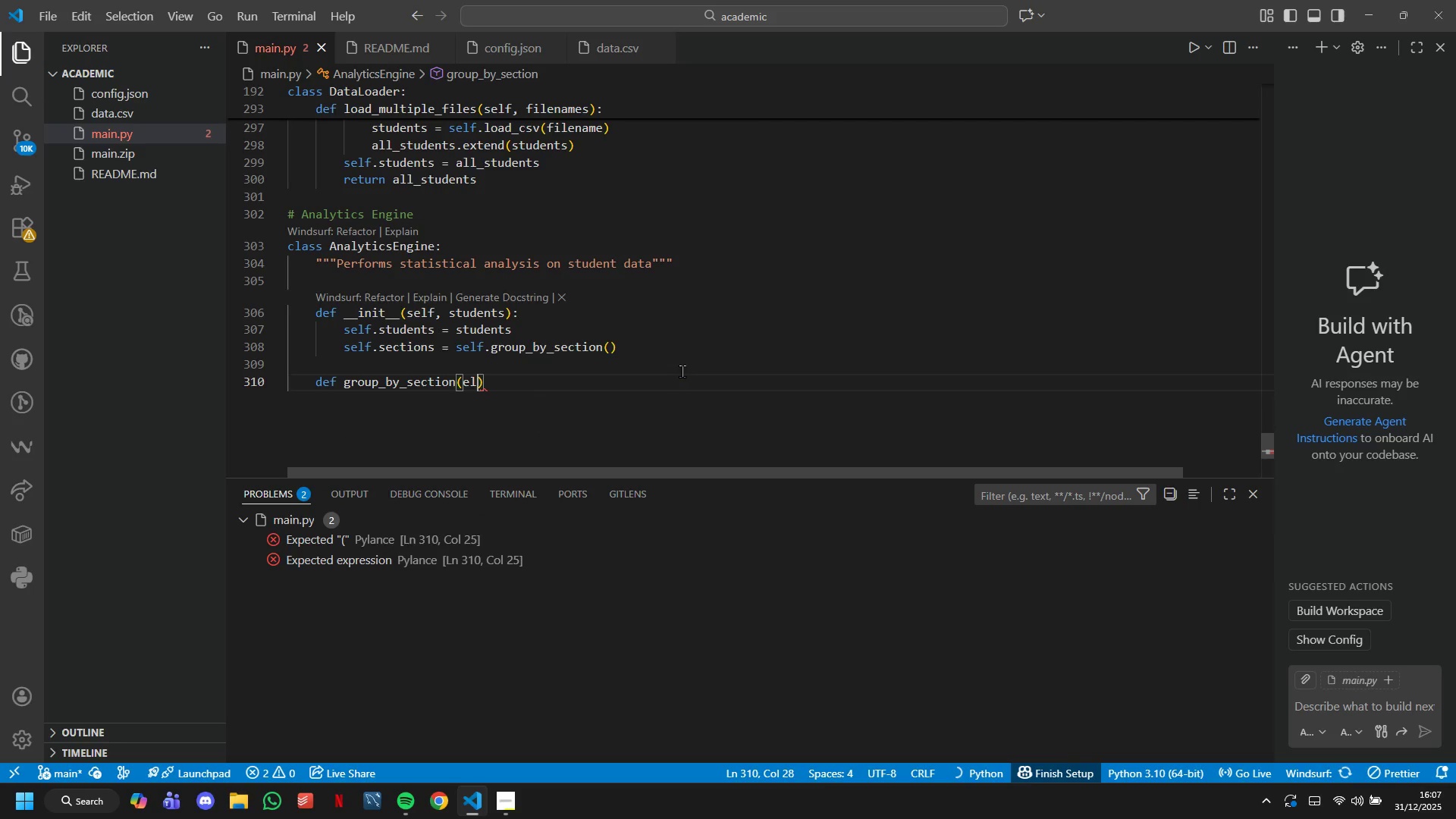 
key(ArrowRight)
 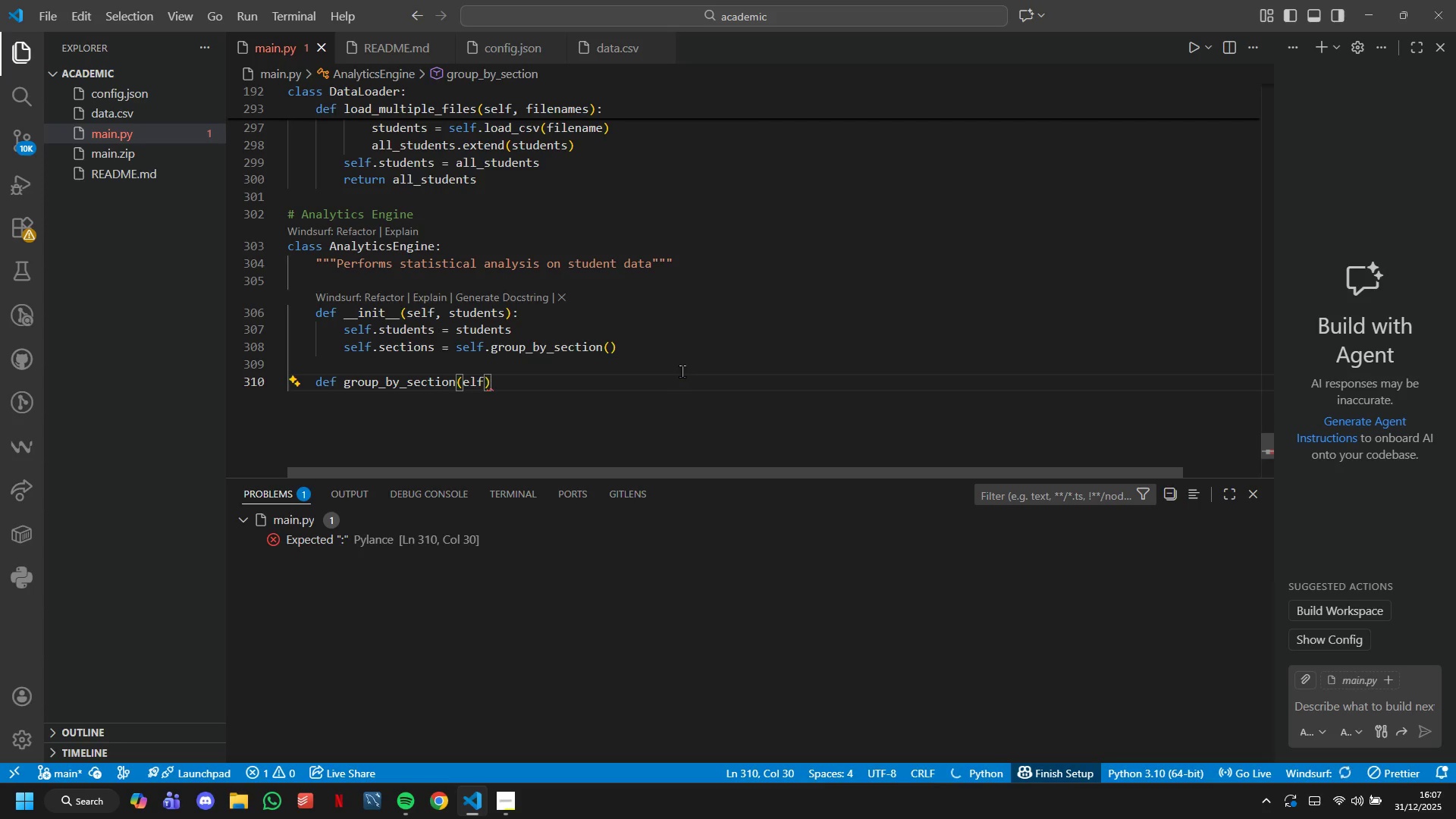 
key(Backspace)
key(Backspace)
key(Backspace)
key(Backspace)
type(self):)
 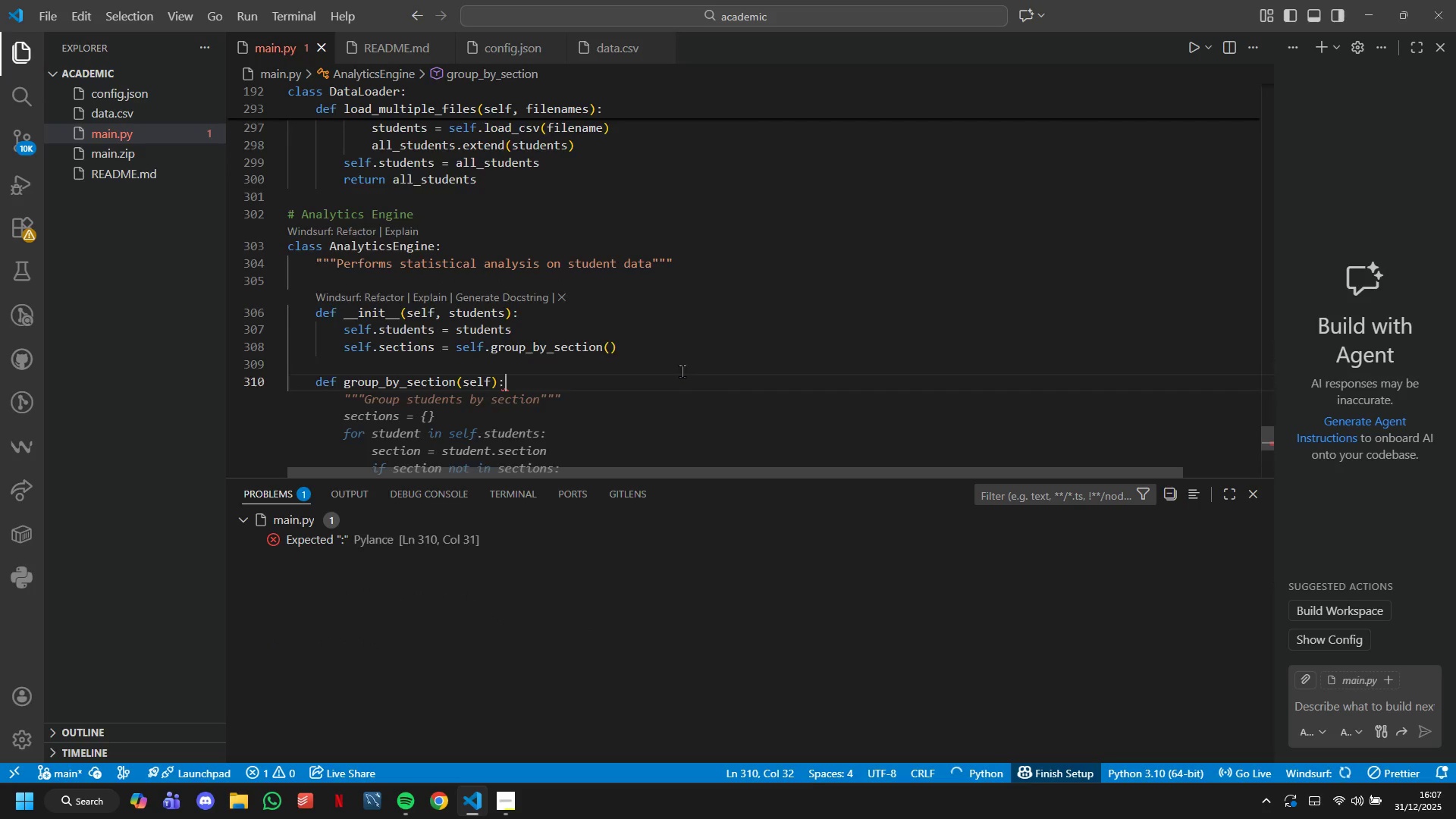 
key(Enter)
 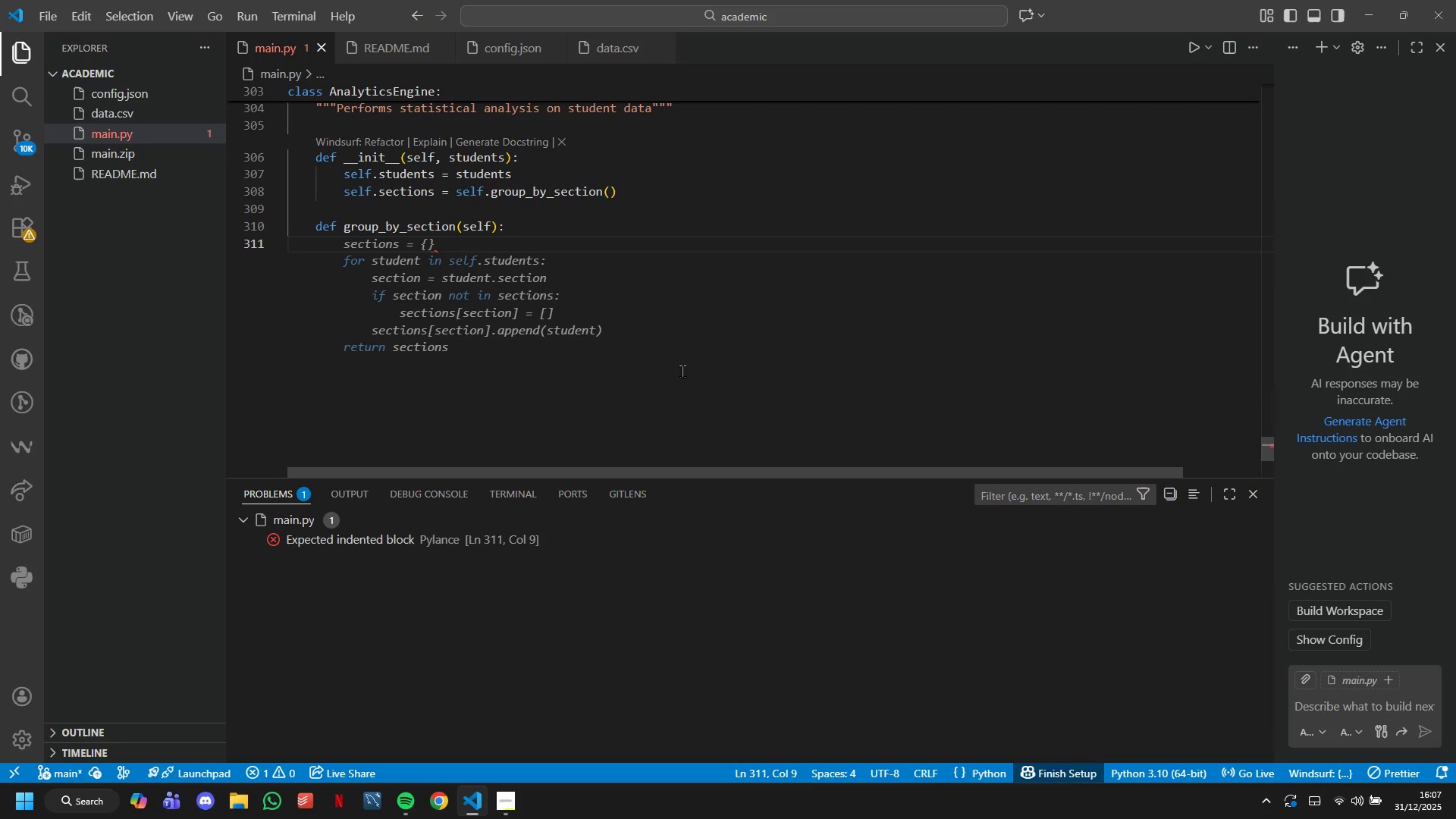 
type("""Group students by sectiom)
key(Backspace)
type(n)
 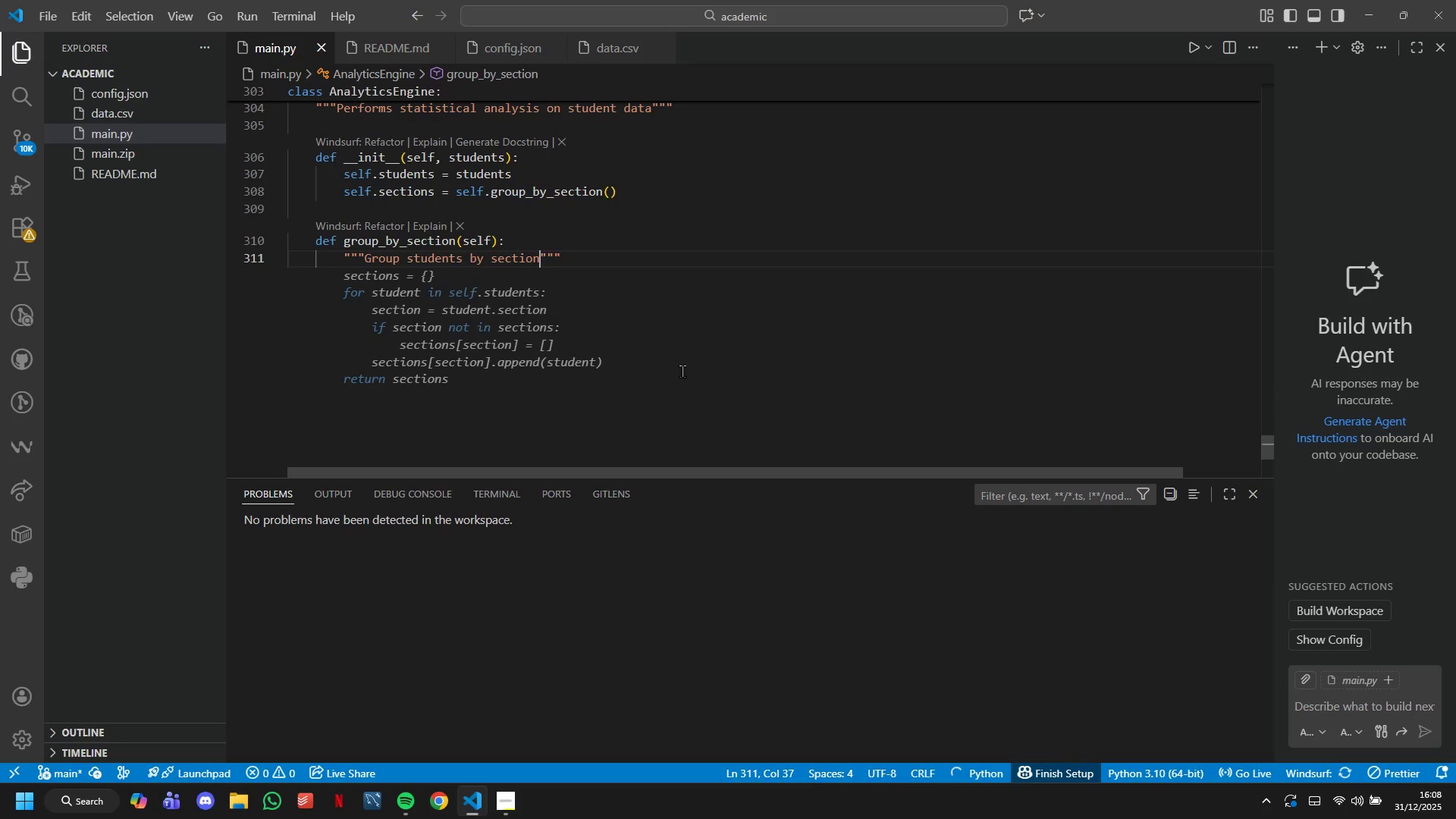 
key(ArrowRight)
 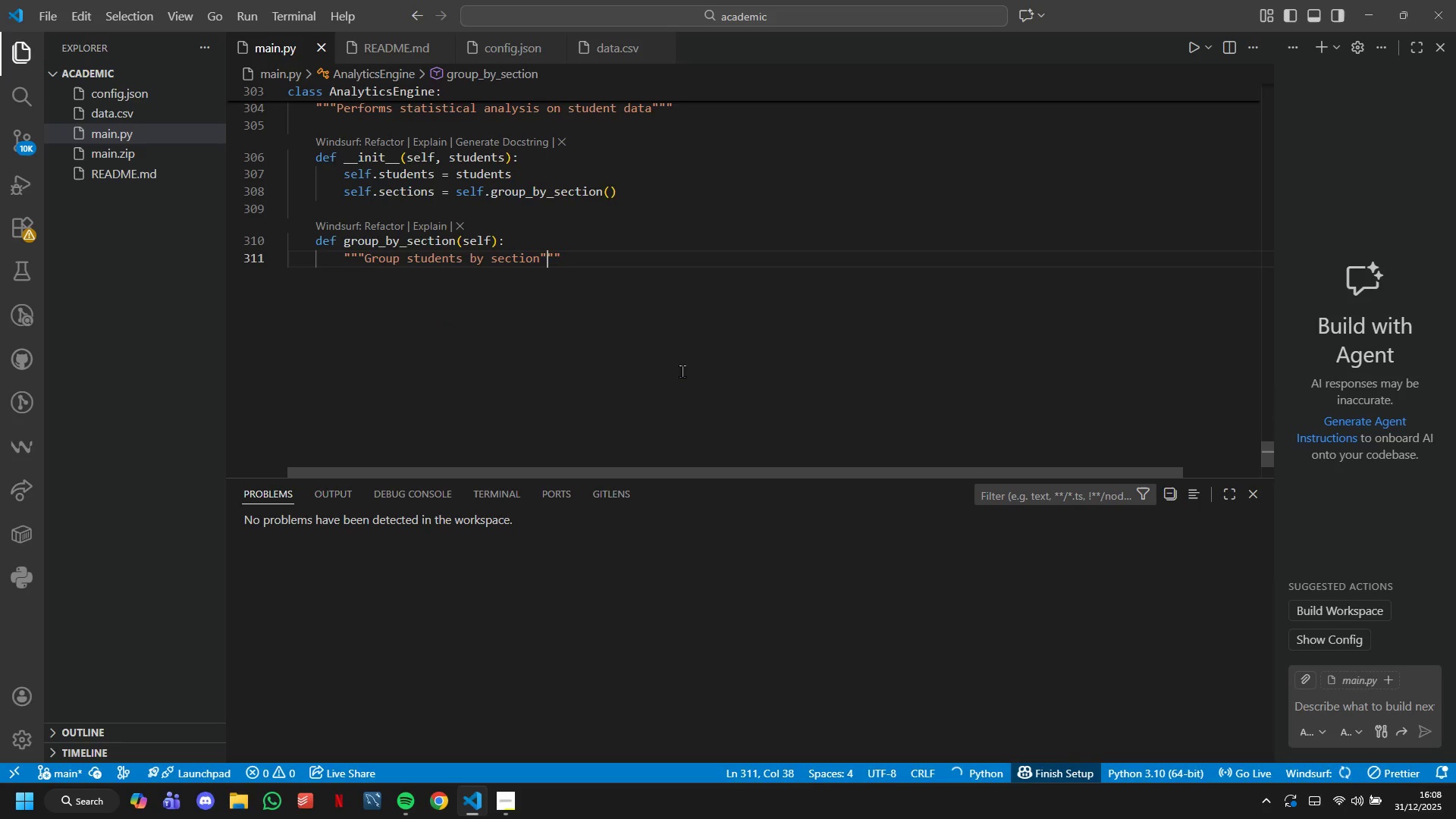 
key(ArrowRight)
 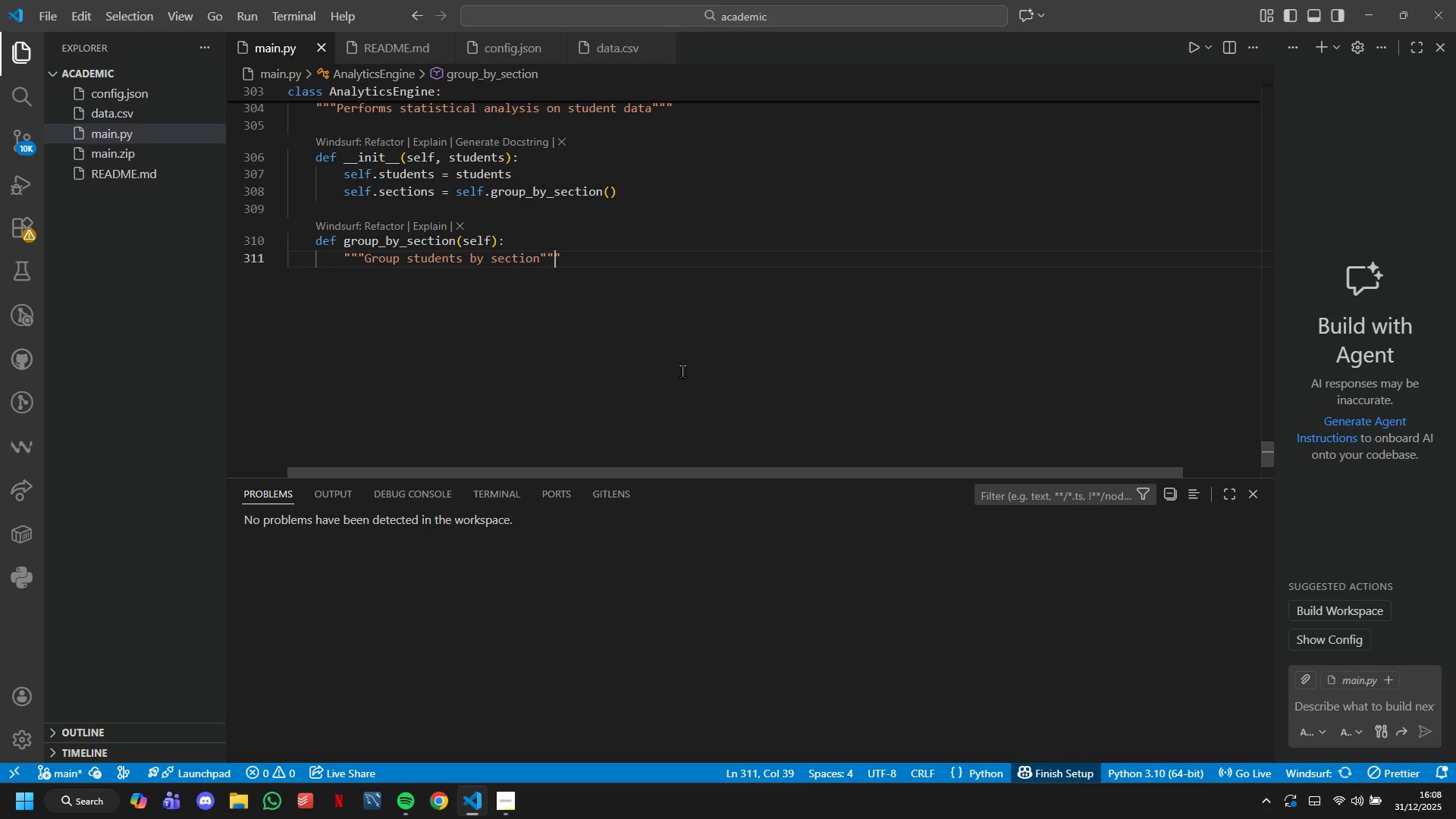 
key(ArrowRight)
 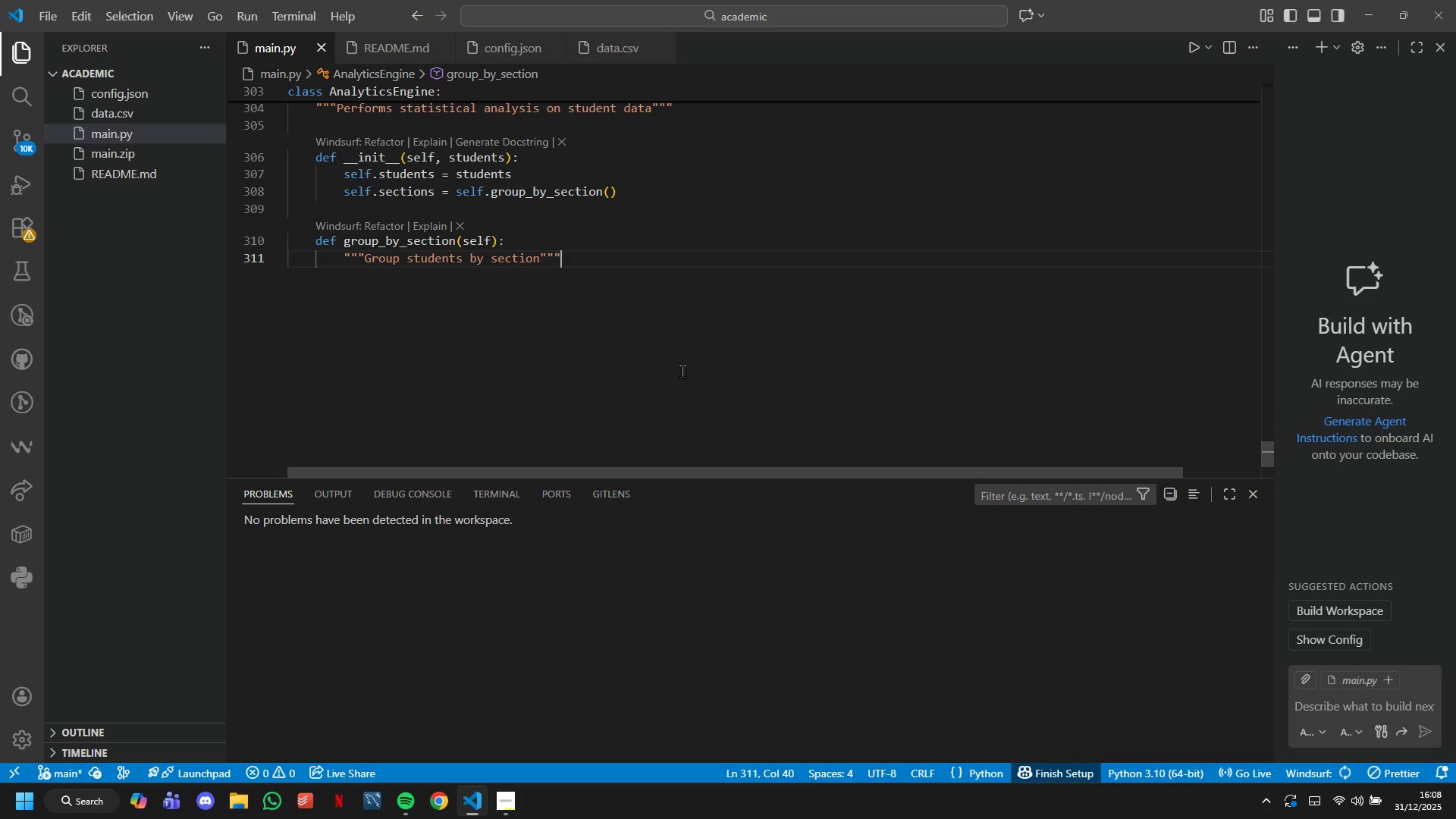 
key(Enter)
 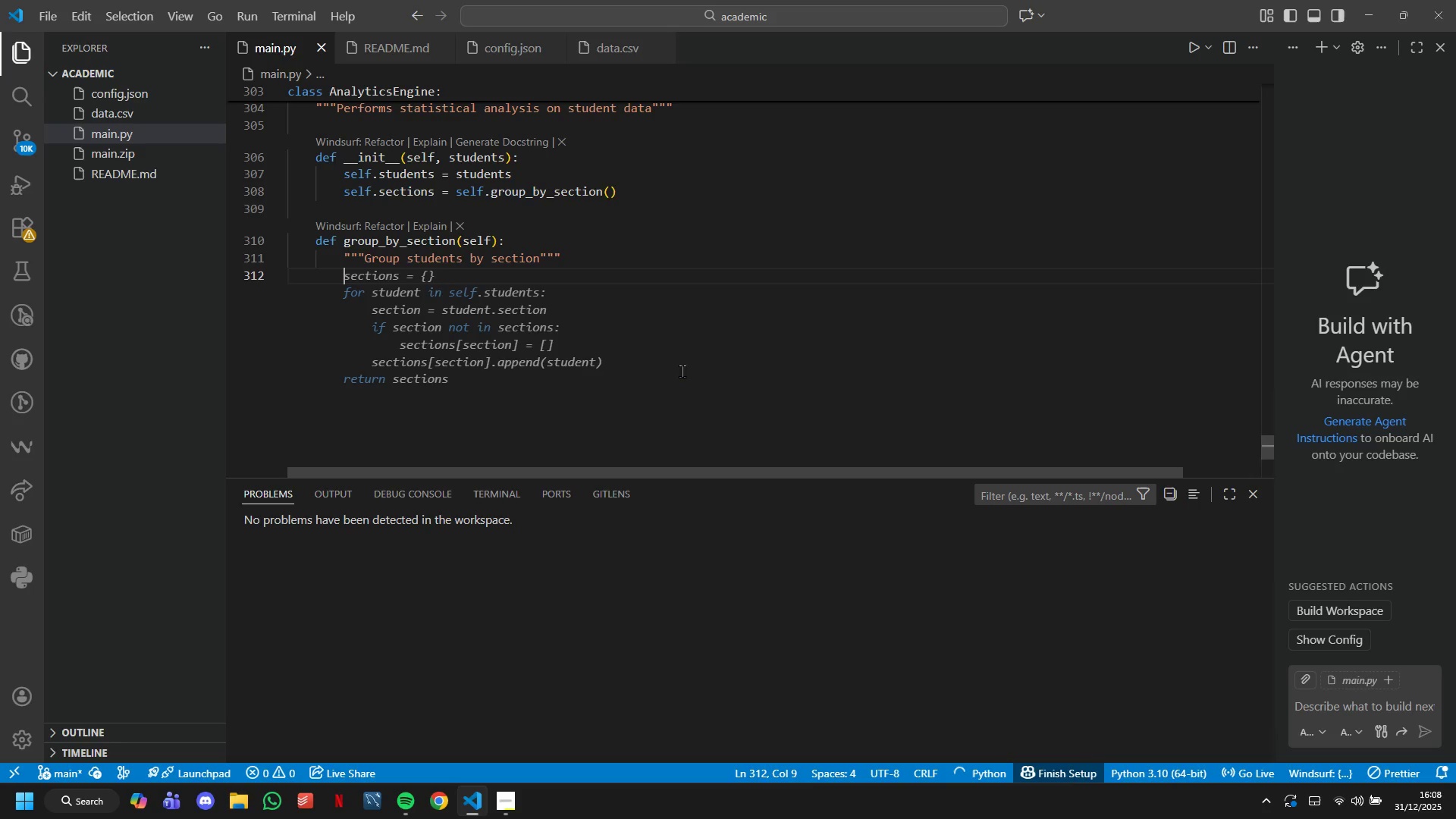 
type(sections = {)
 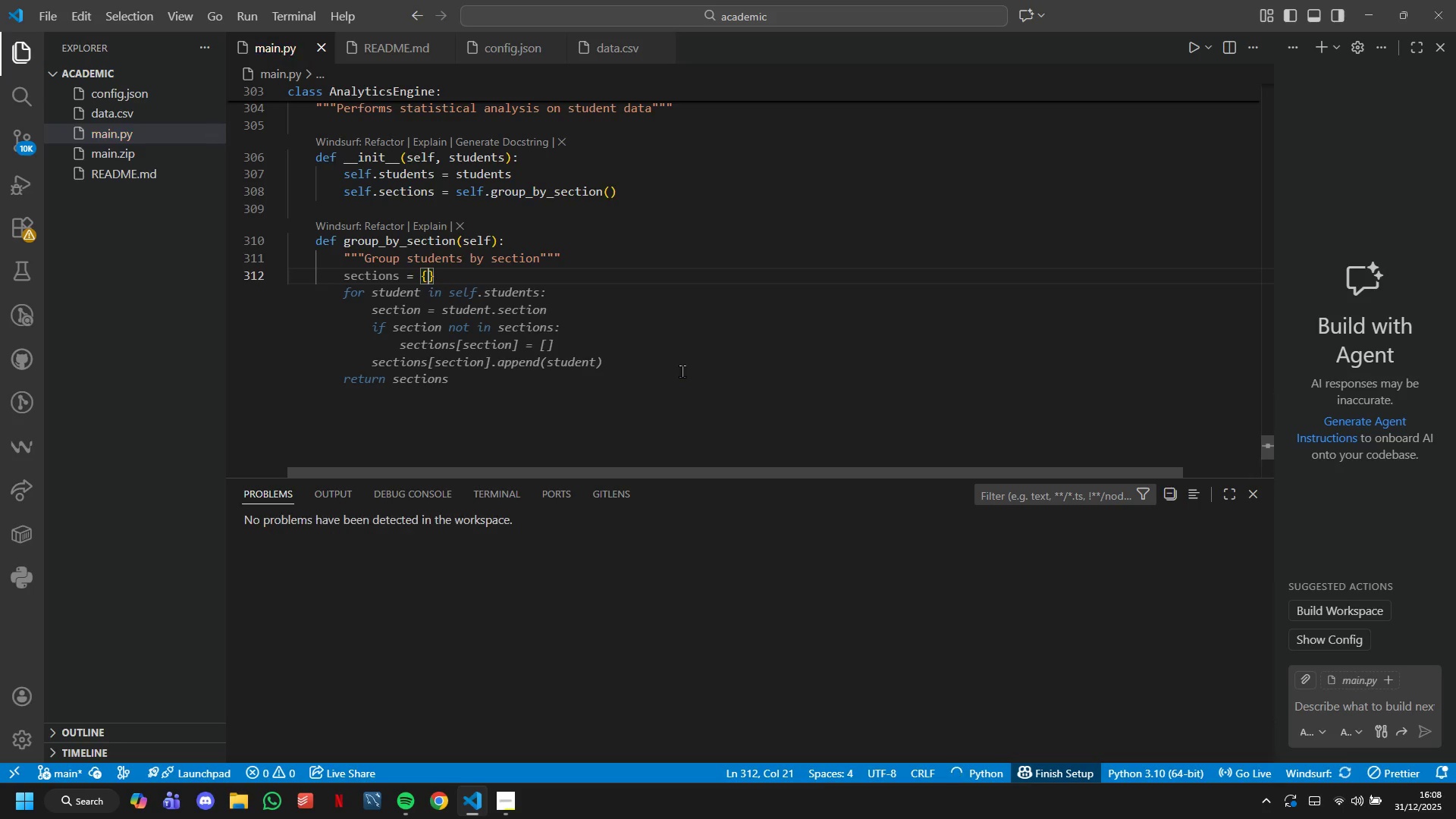 
key(ArrowRight)
 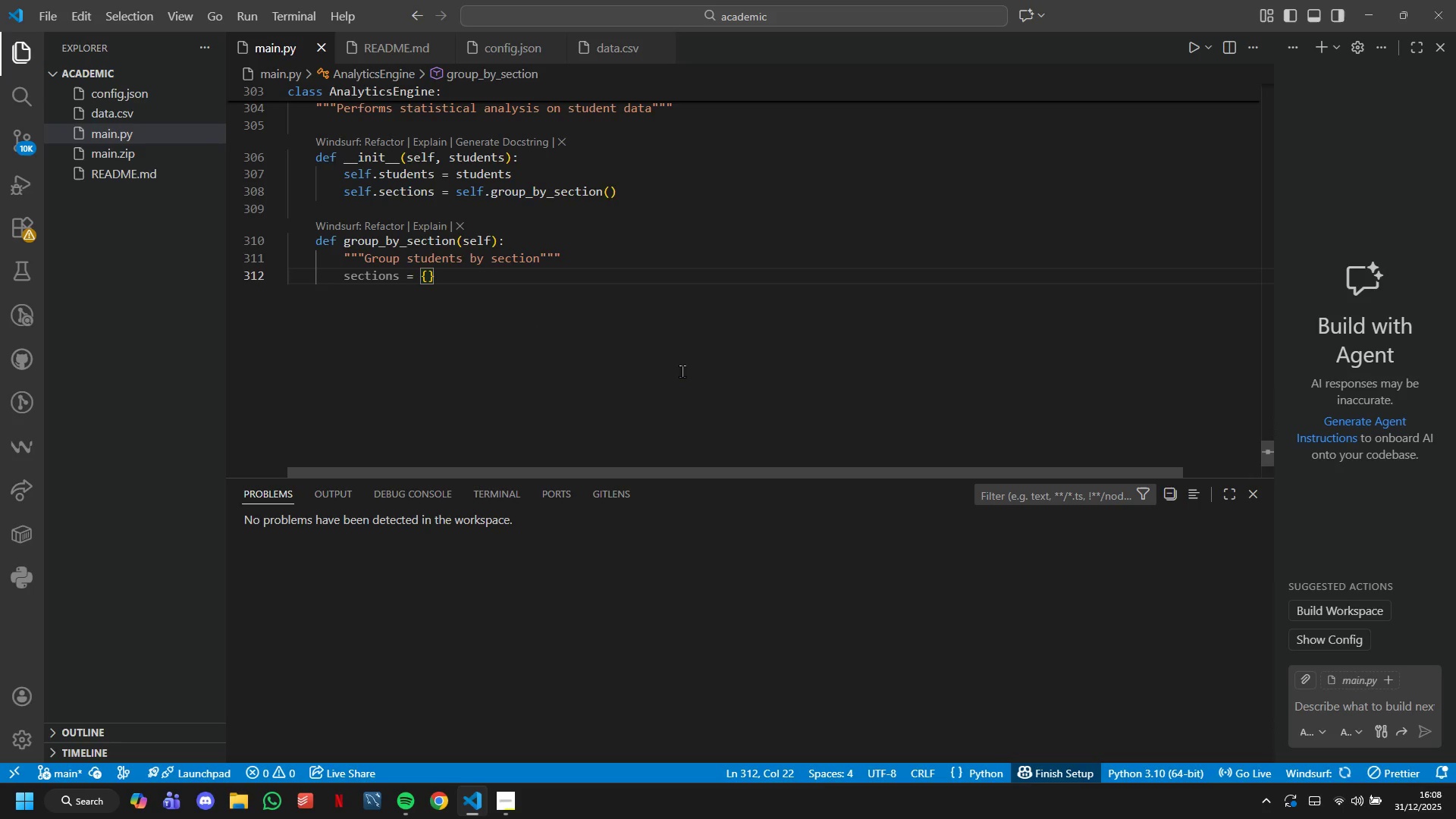 
key(Enter)
 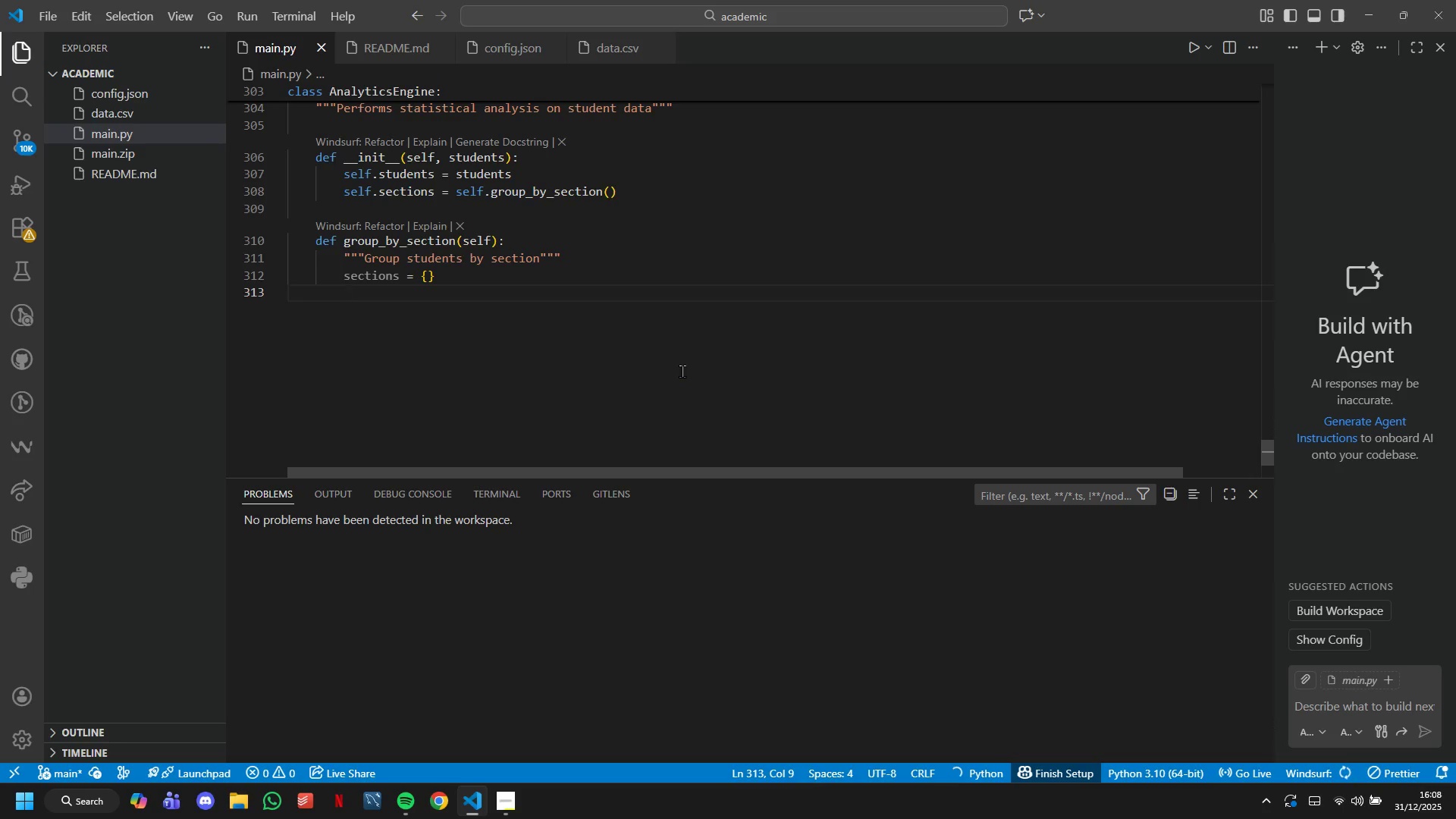 
type(for student in self.[VolumeDown][VolumeDown][VolumeDown]students)
 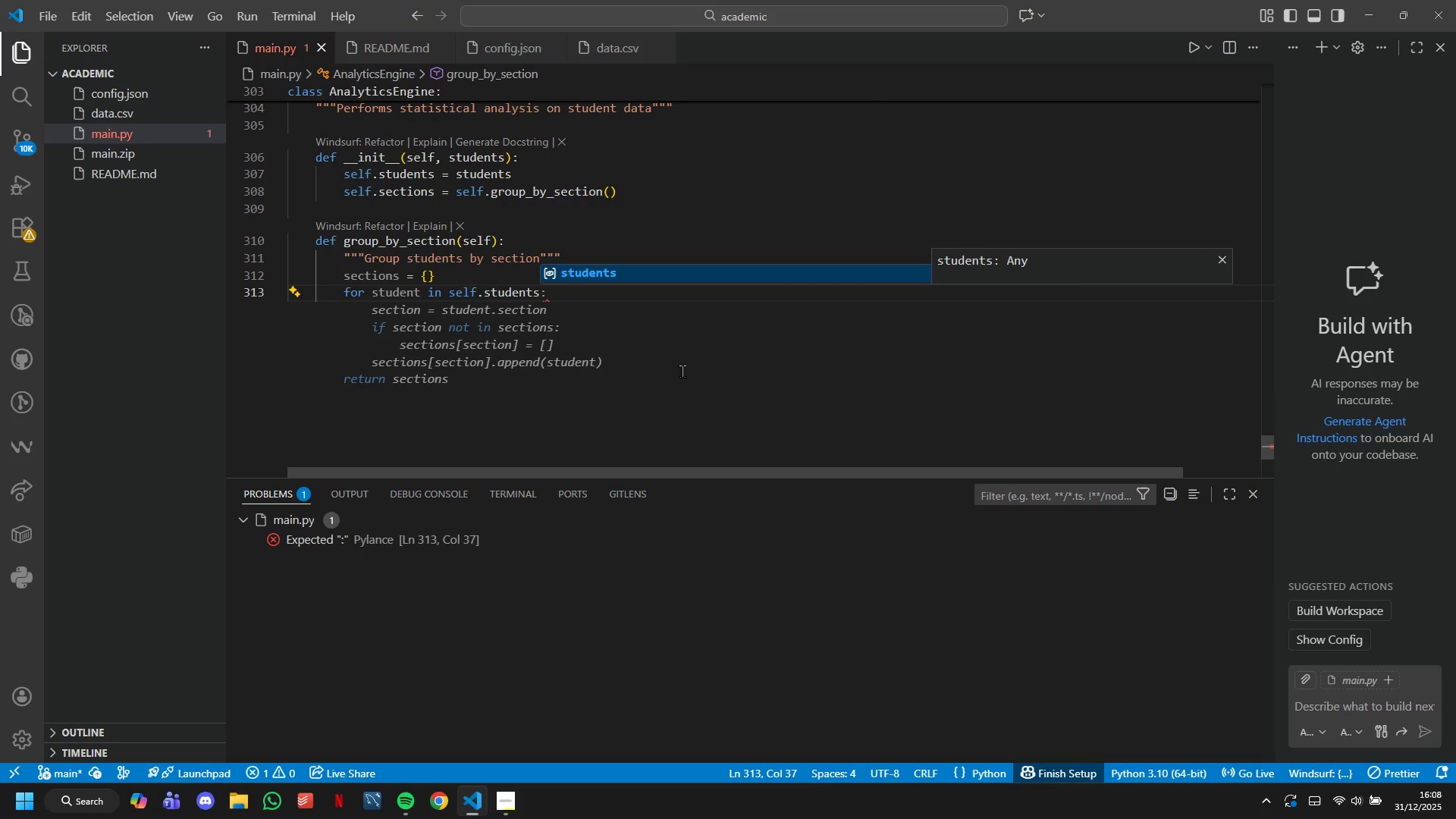 
hold_key(key=ShiftLeft, duration=1.51)
 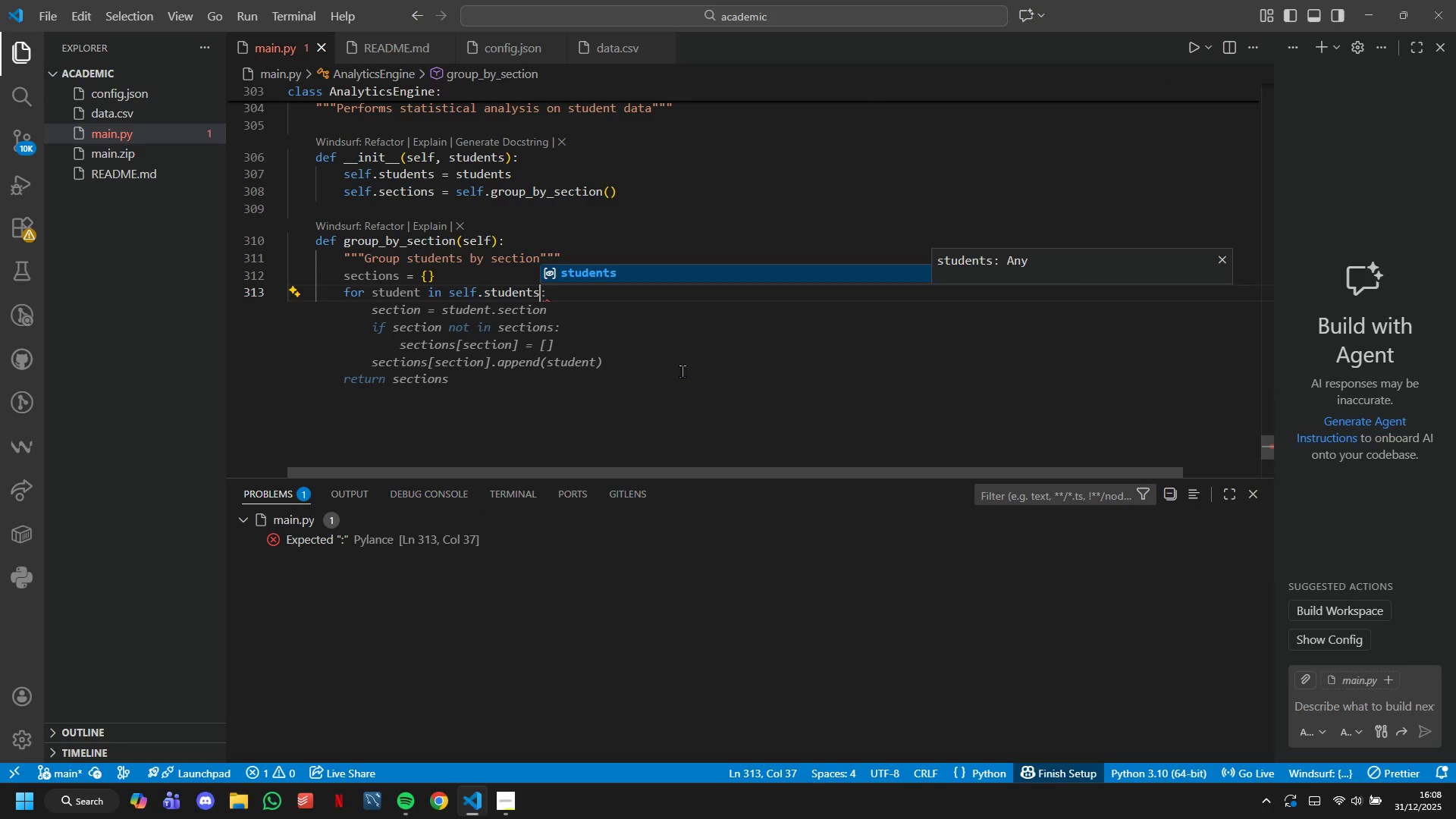 
hold_key(key=ShiftLeft, duration=1.52)
 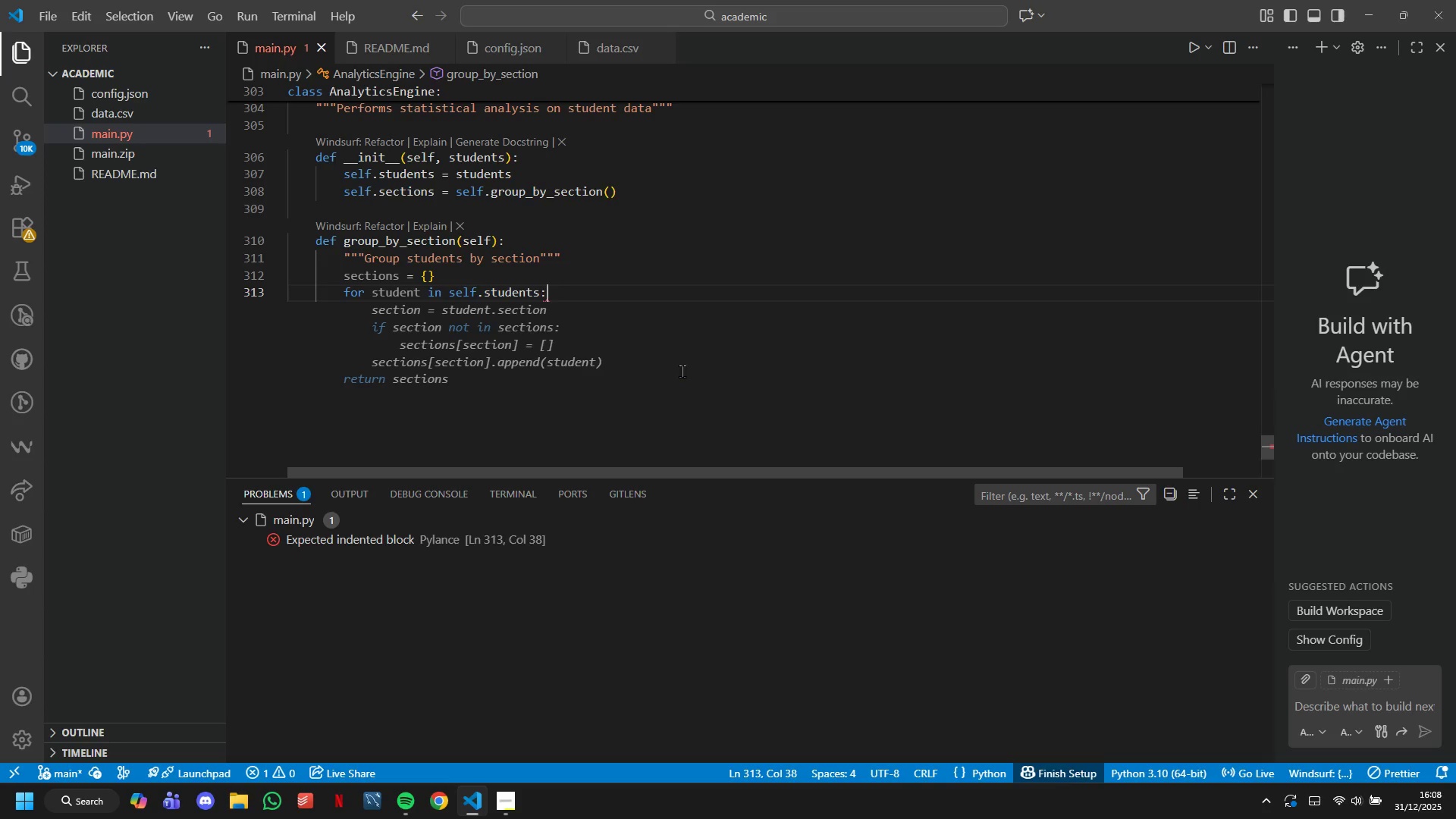 
key(Shift+Semicolon)
 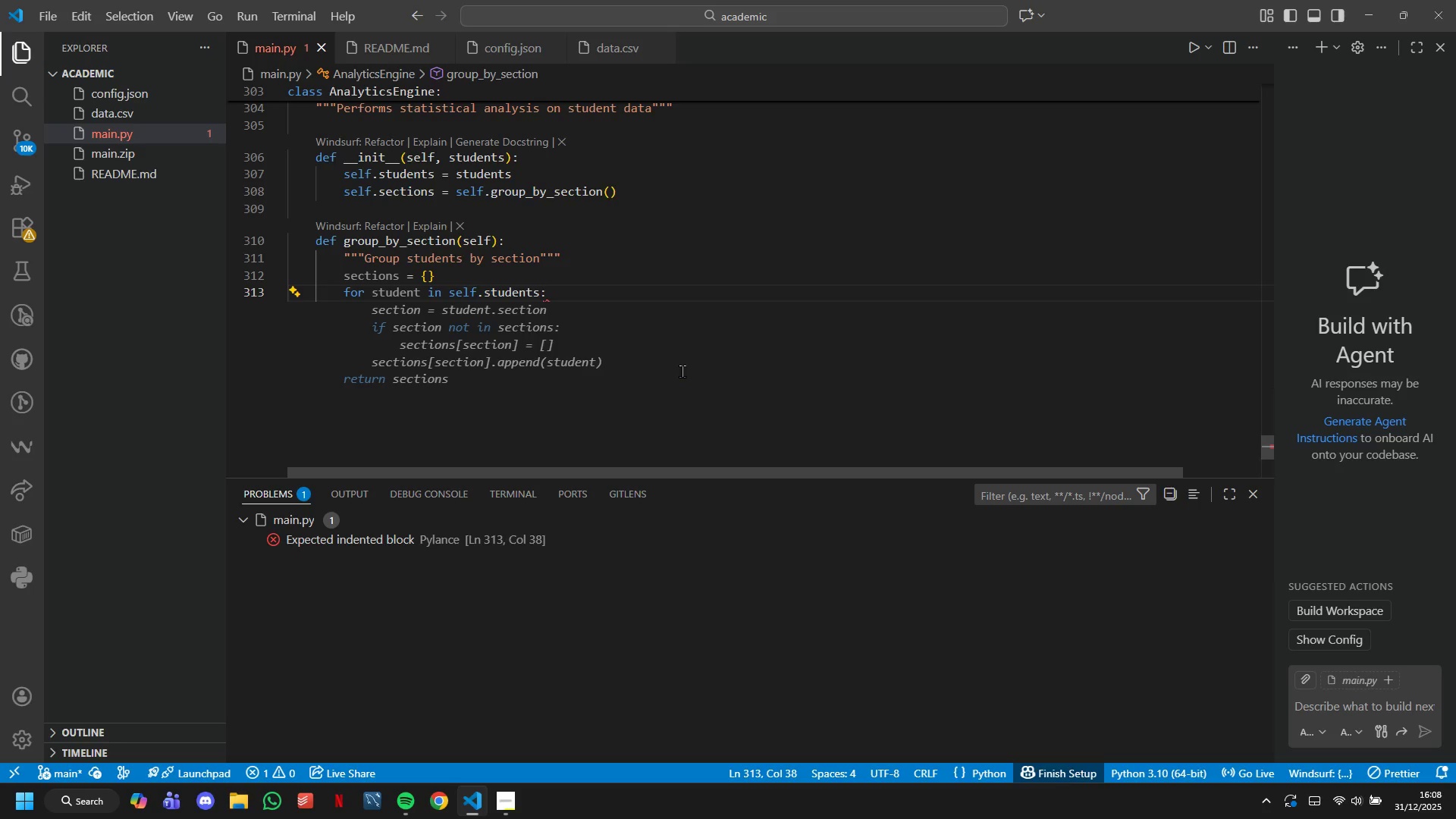 
key(Enter)
 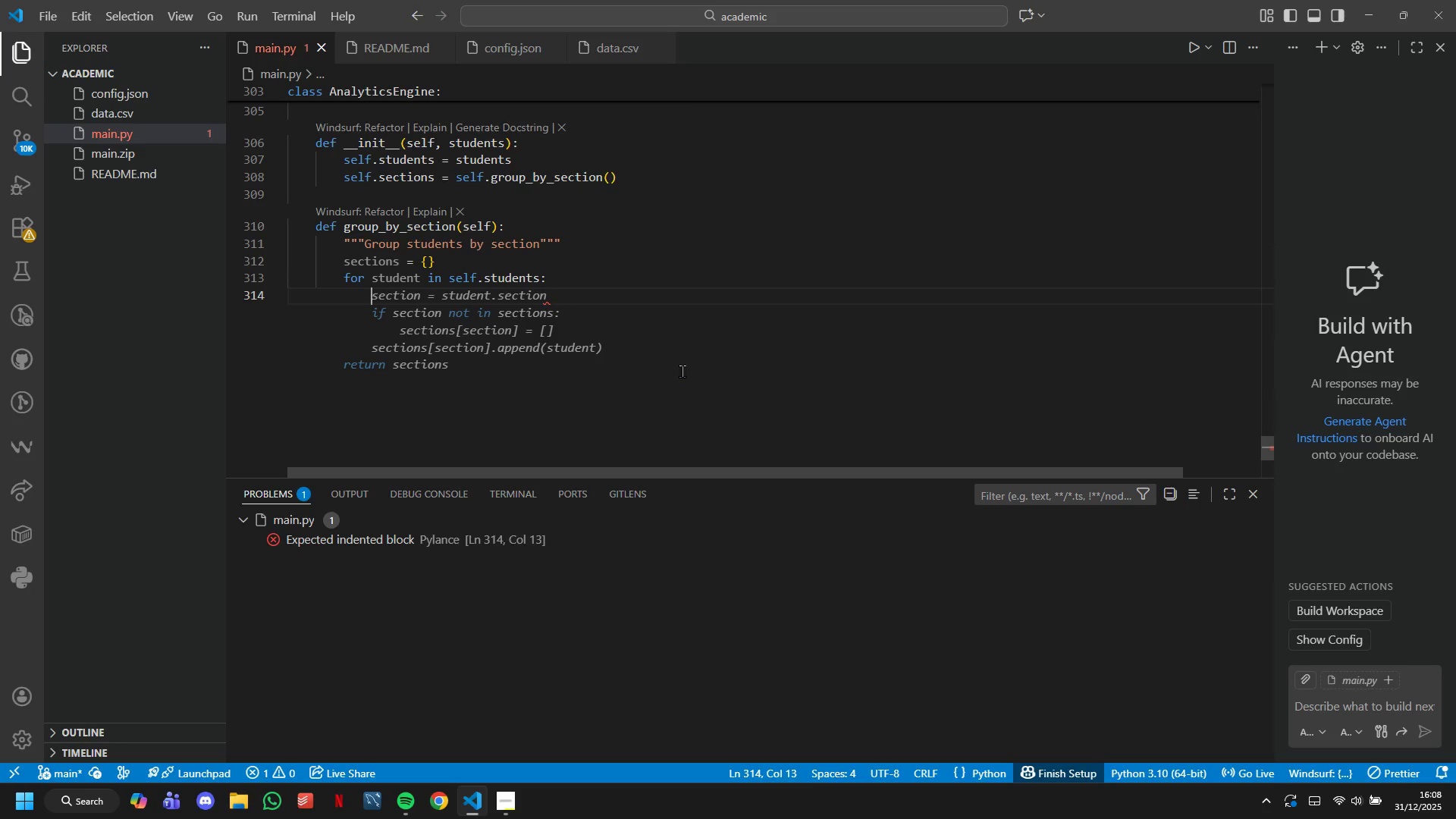 
type(if student.section not in sections:)
 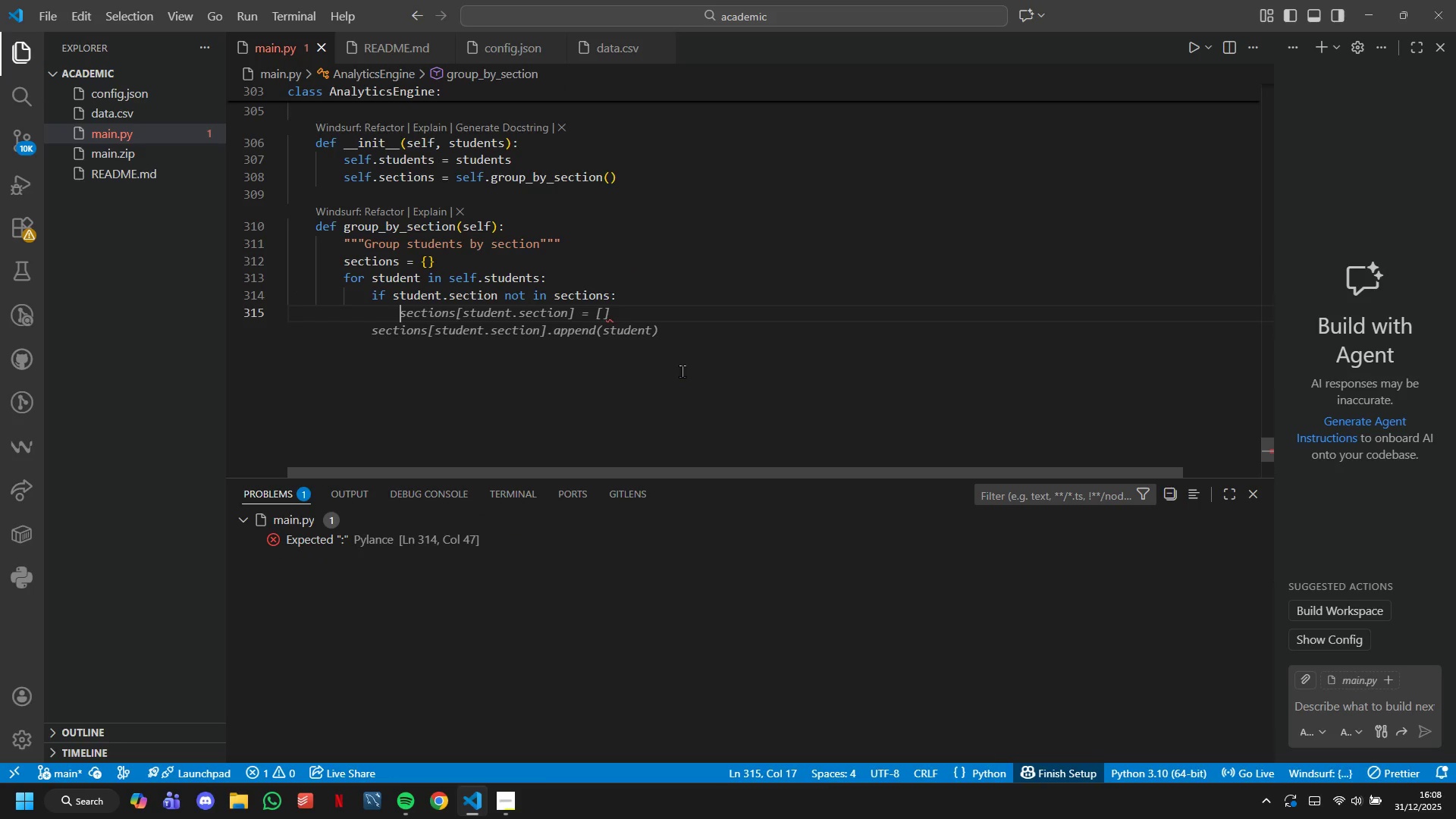 
 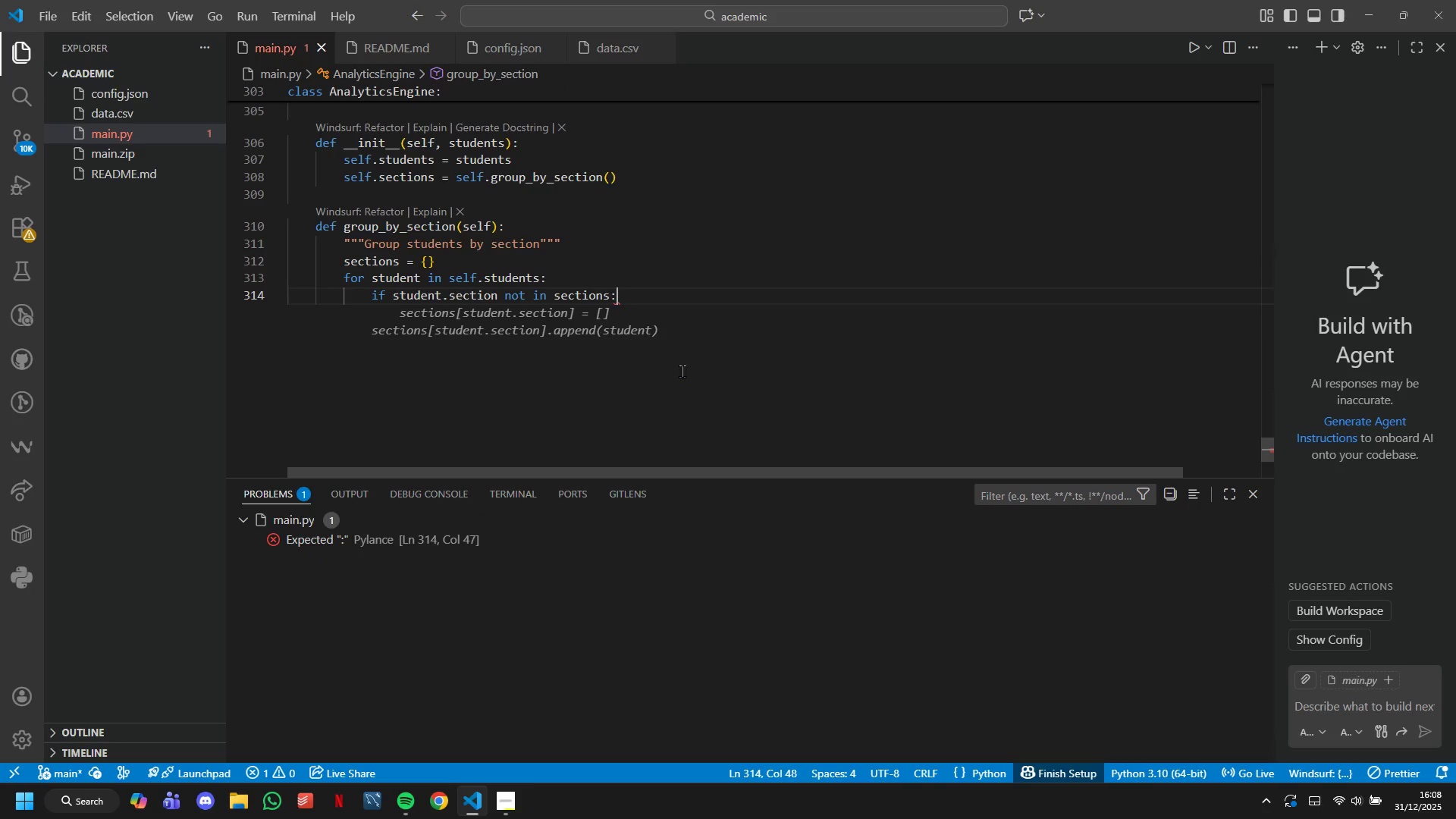 
key(Enter)
 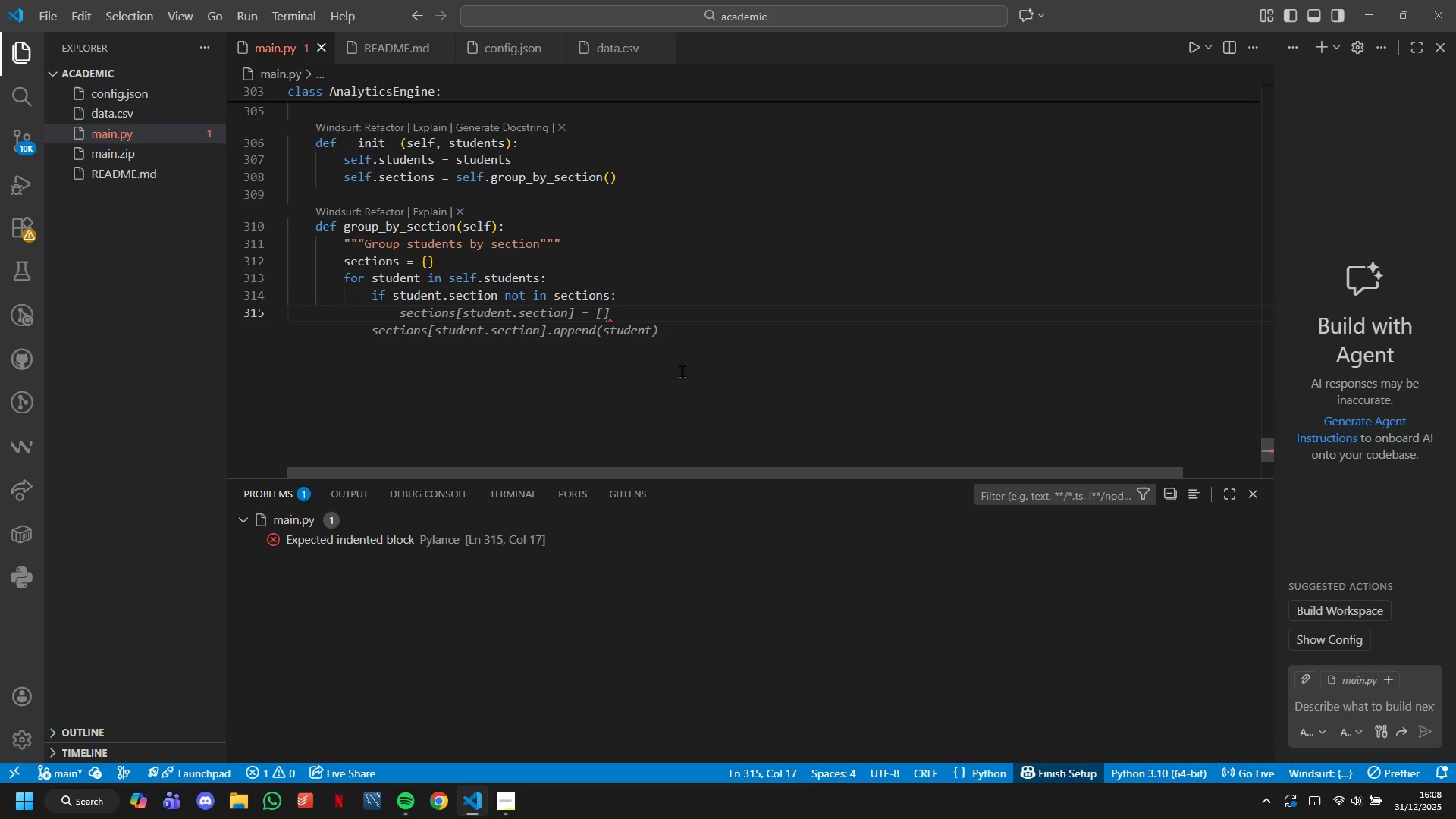 
key(Tab)
 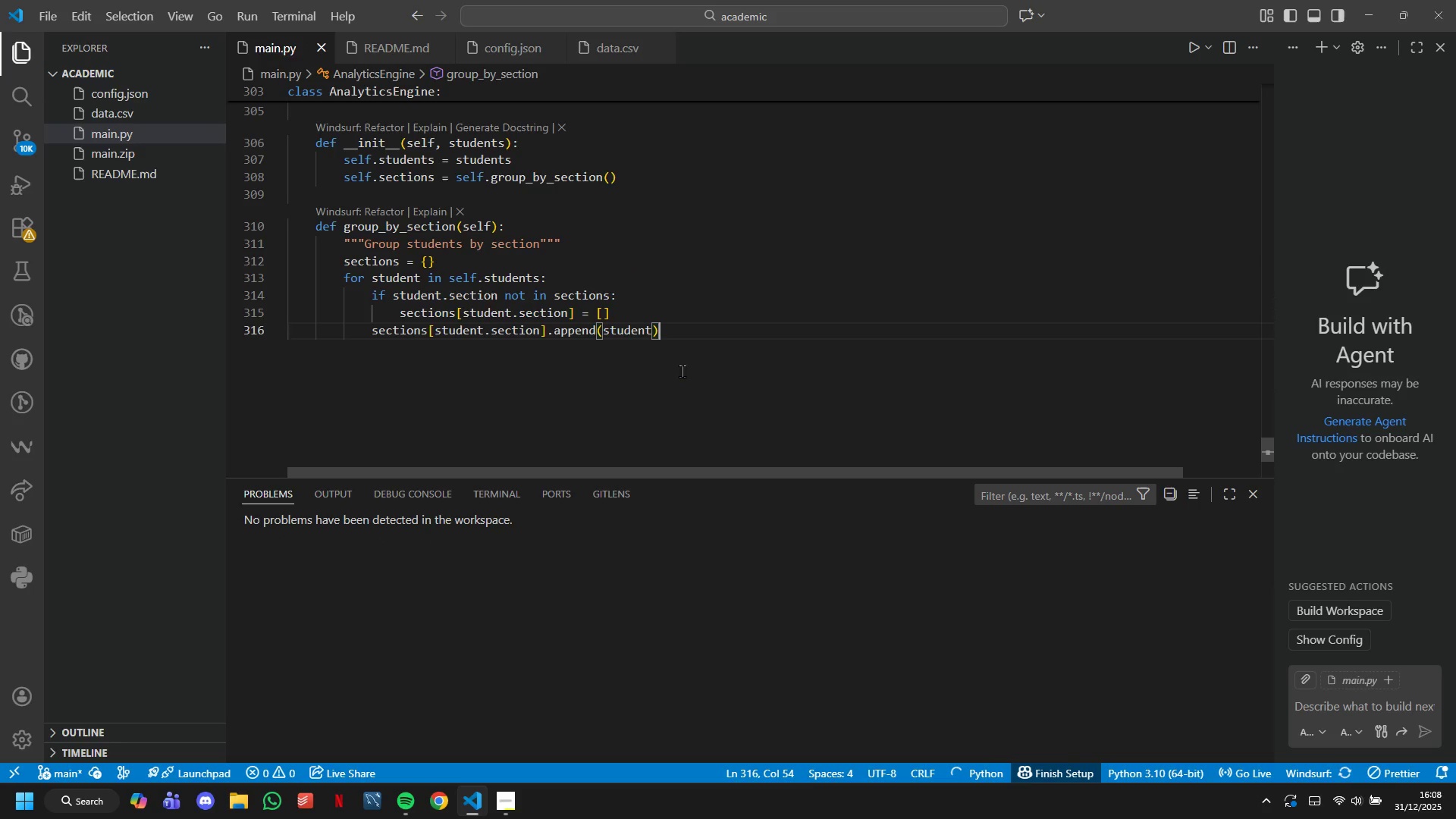 
hold_key(key=ArrowLeft, duration=0.7)
 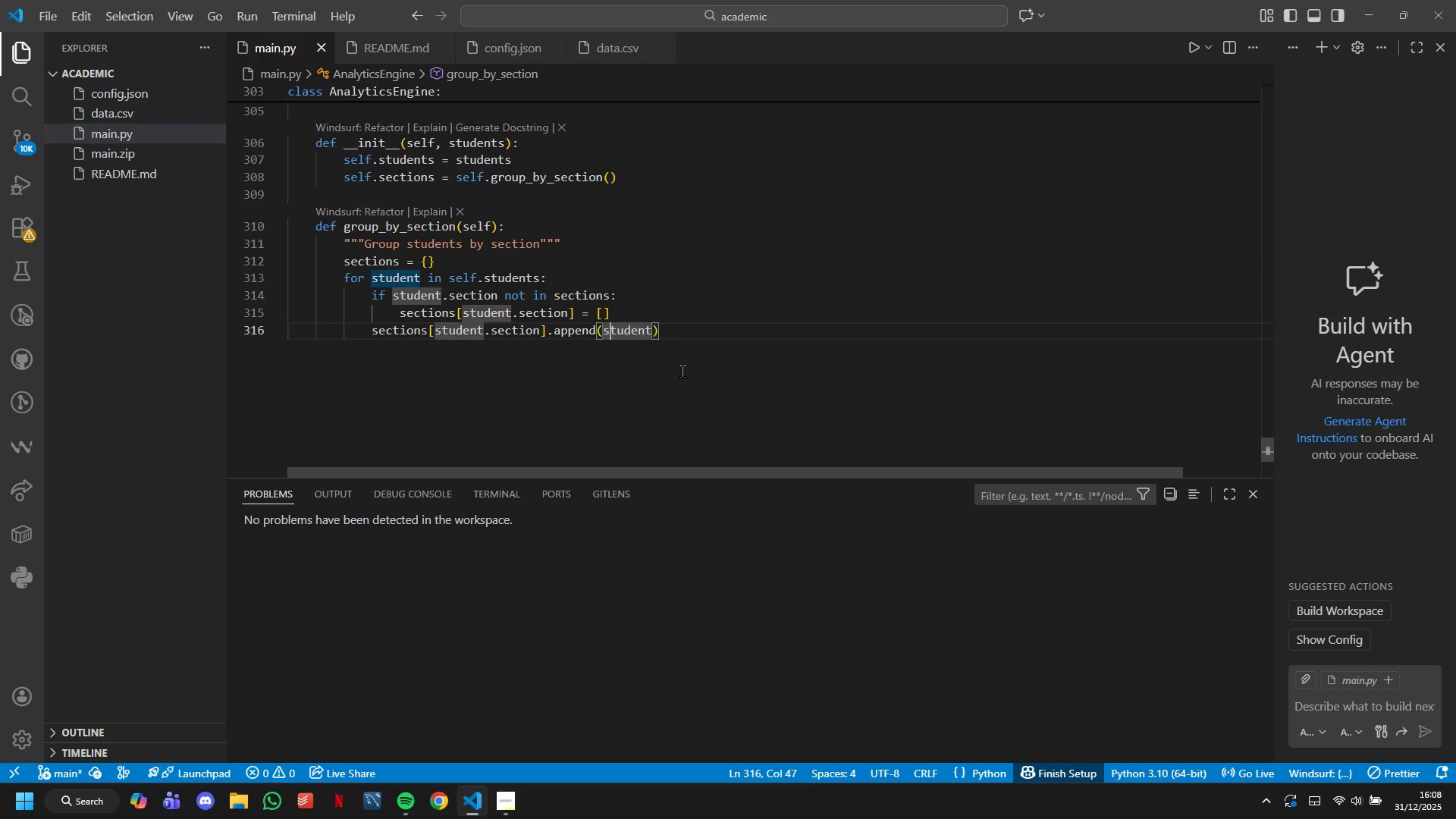 
hold_key(key=ArrowRight, duration=0.59)
 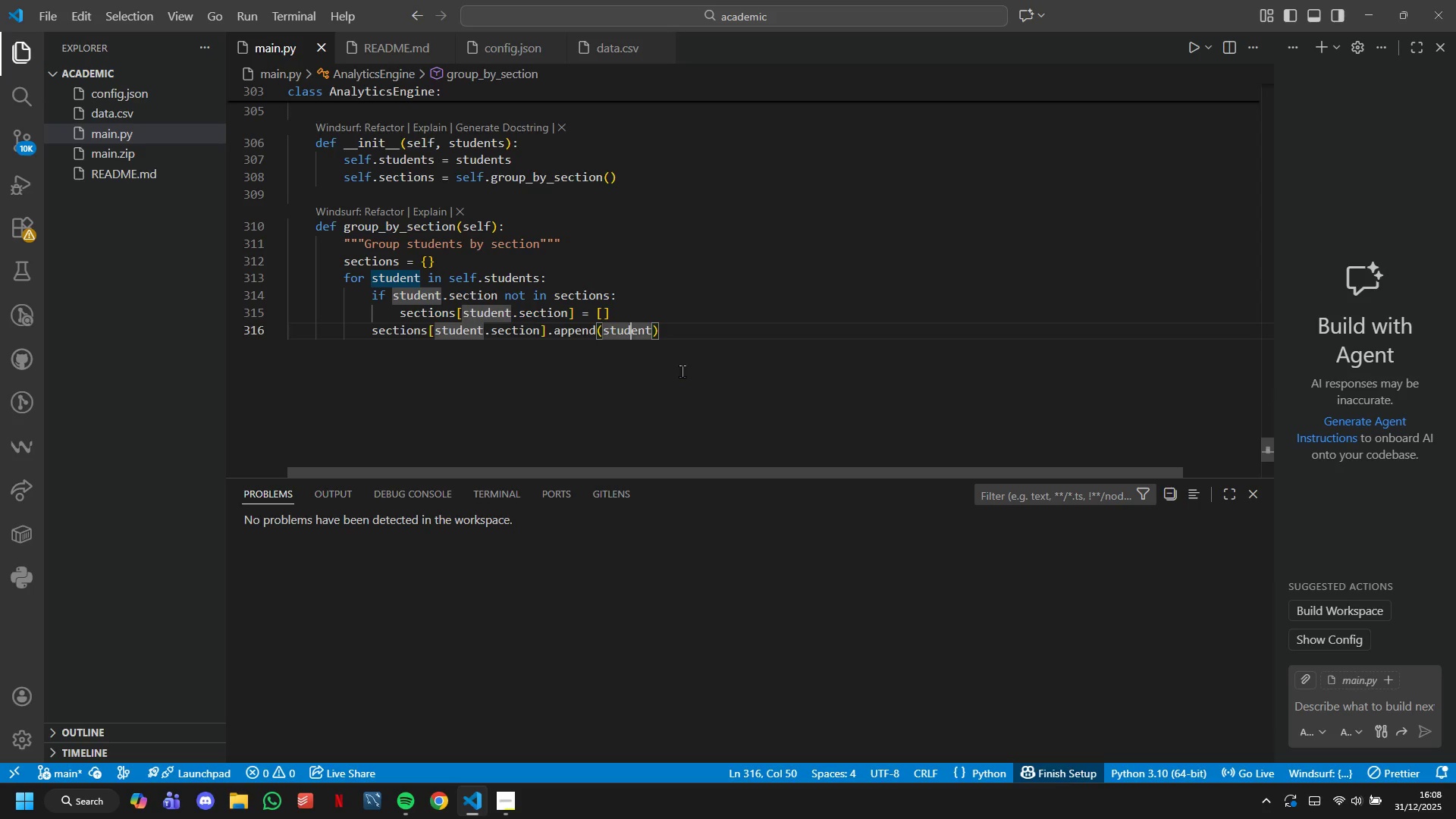 
key(ArrowRight)
 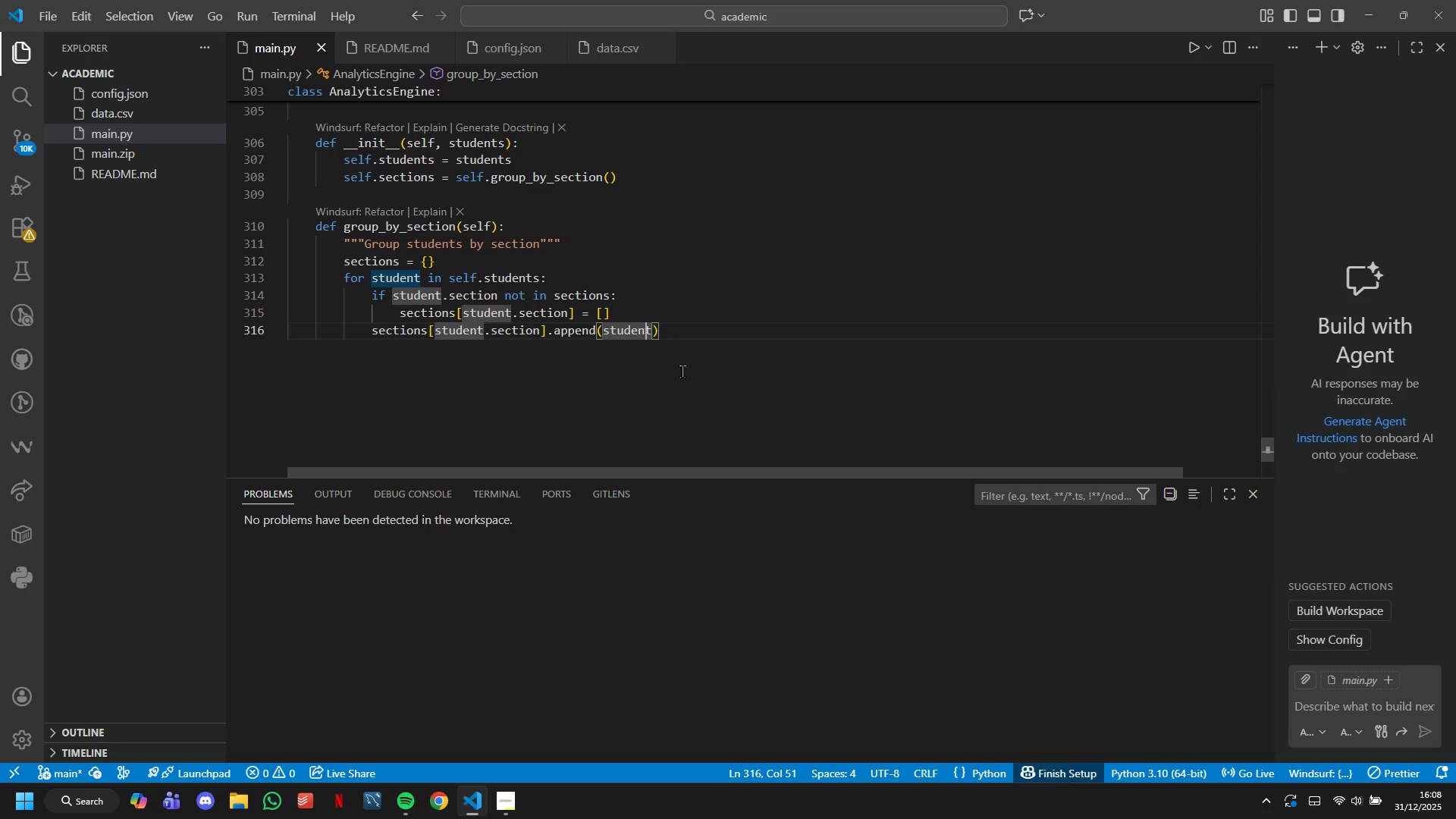 
key(ArrowRight)
 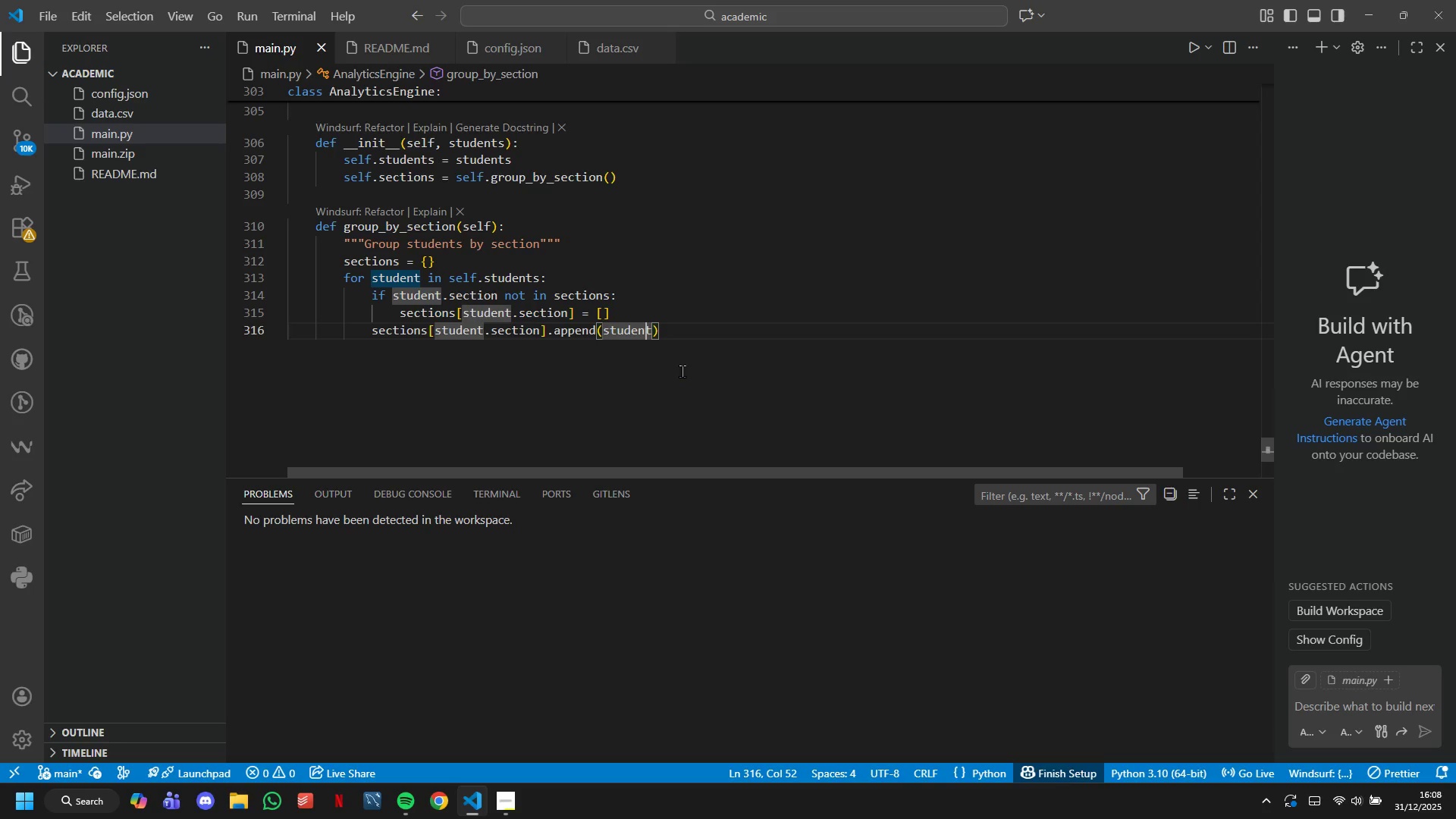 
key(ArrowRight)
 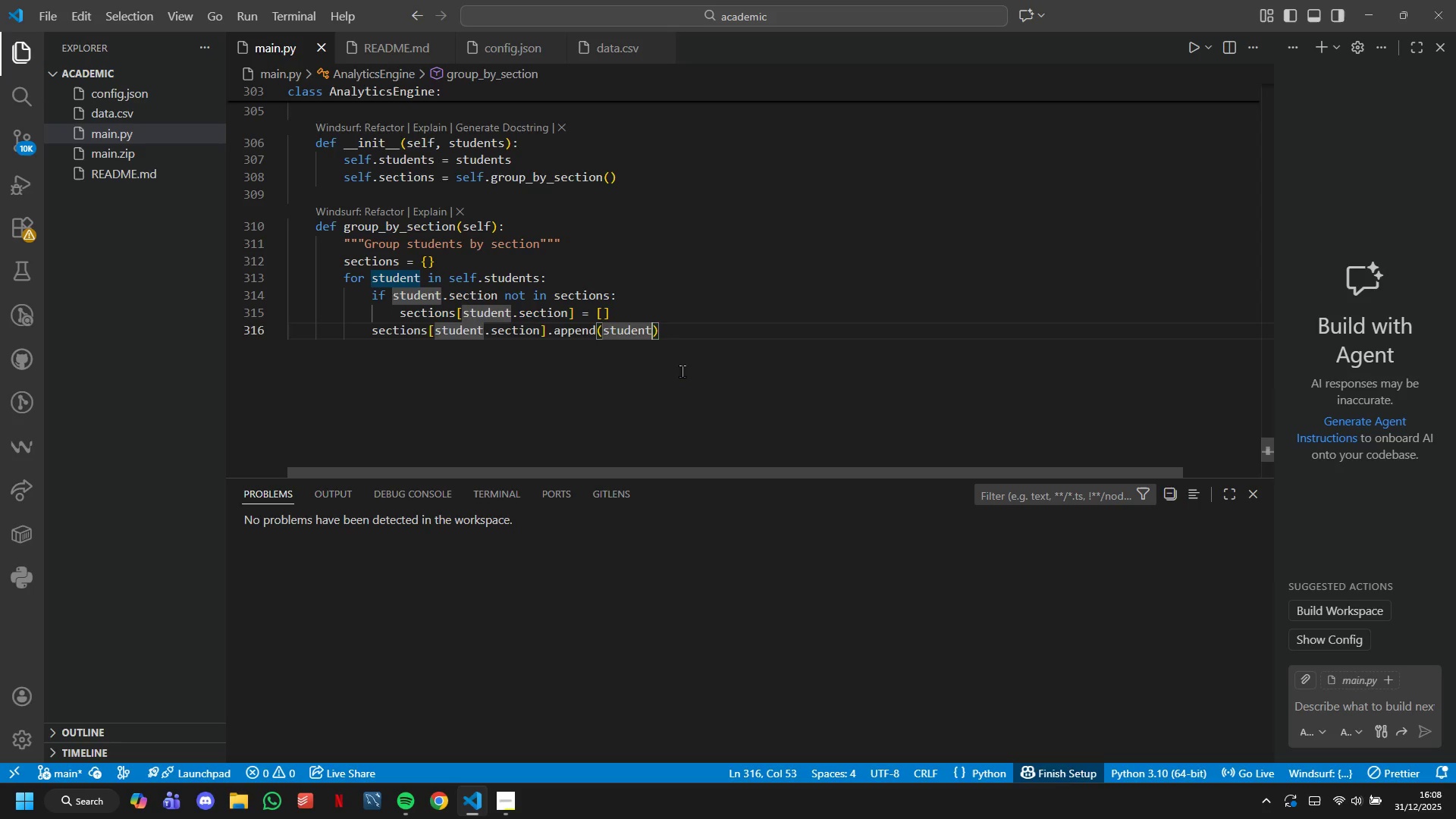 
key(ArrowRight)
 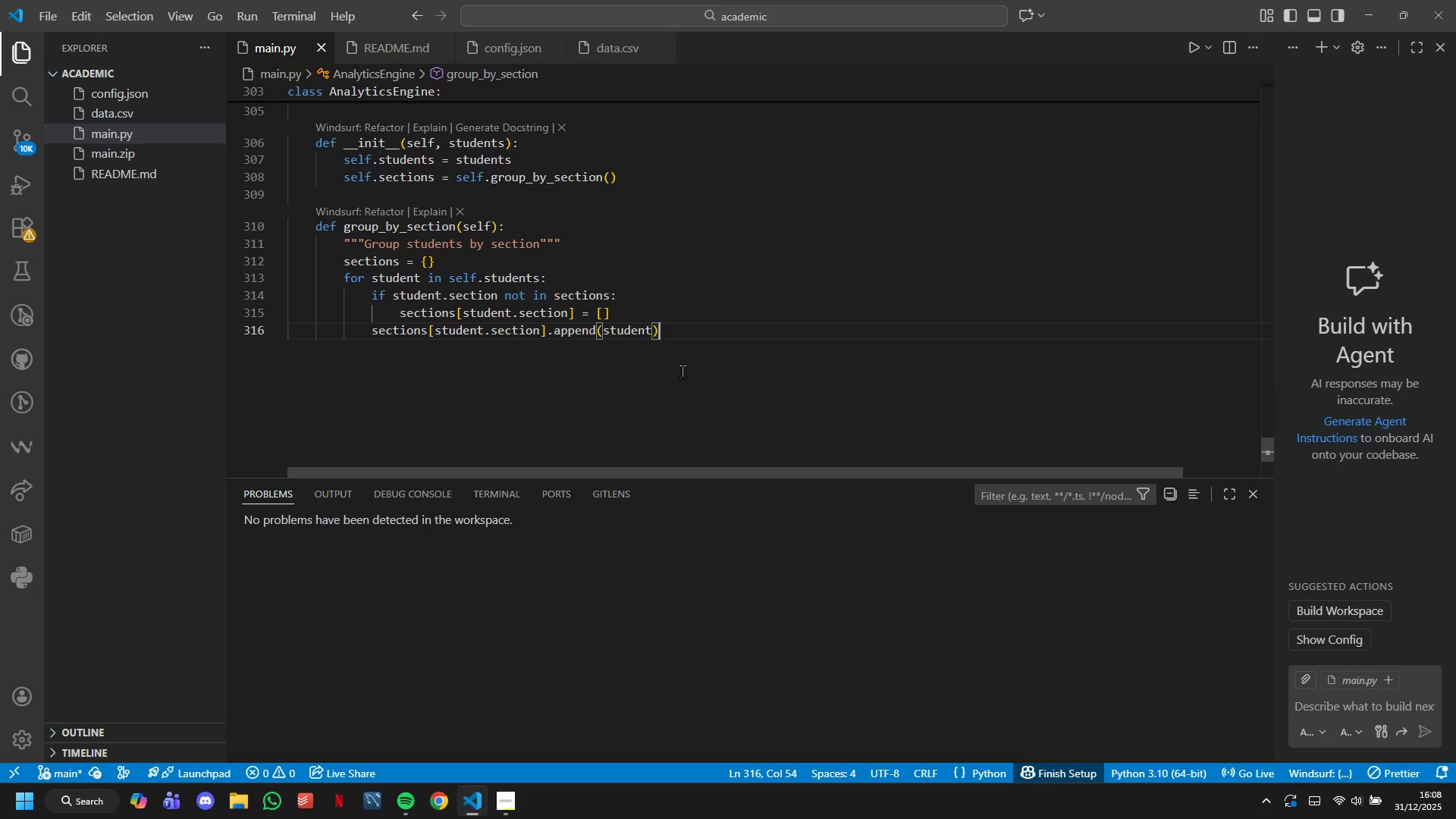 
key(Enter)
 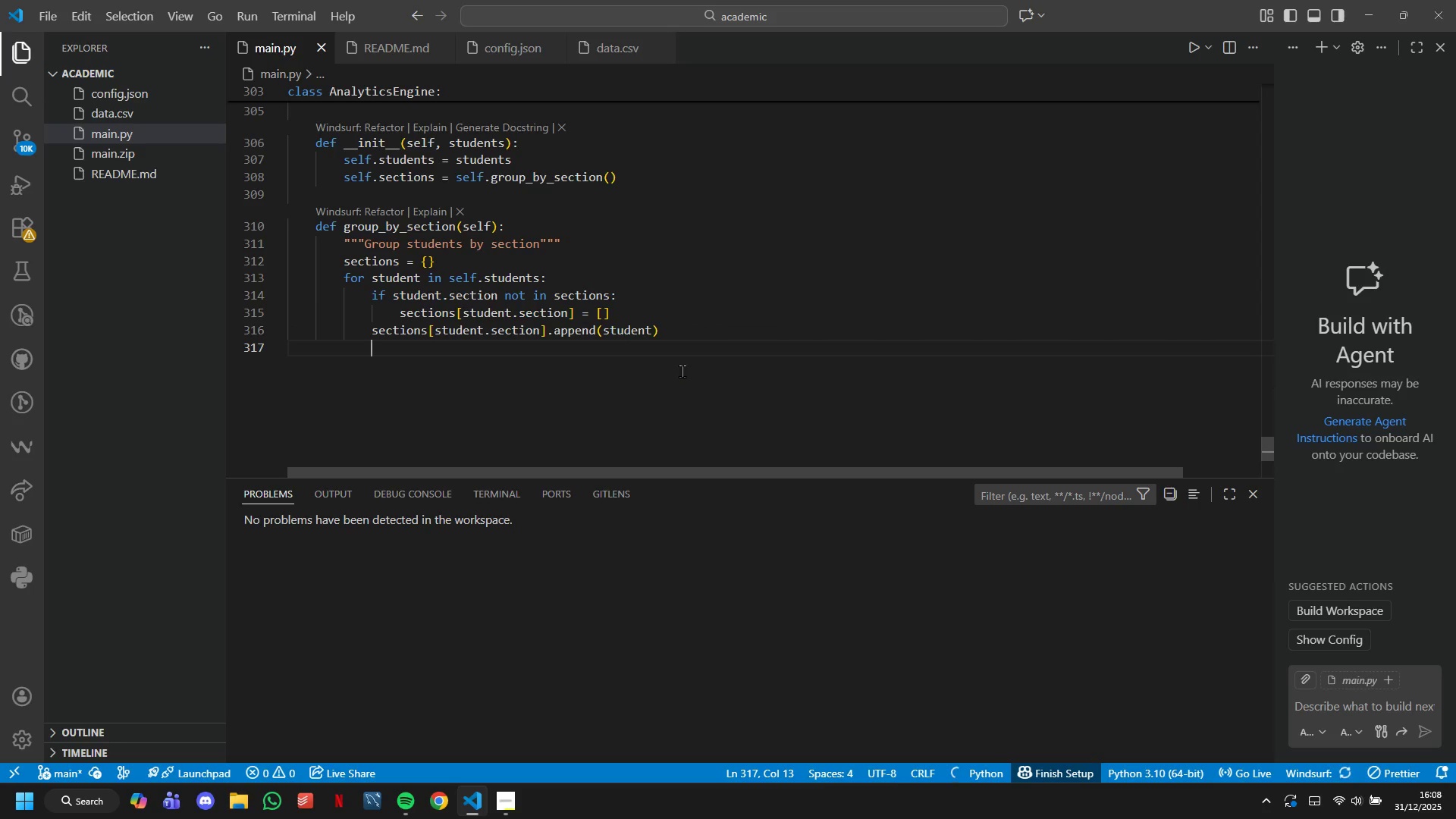 
key(Backspace)
 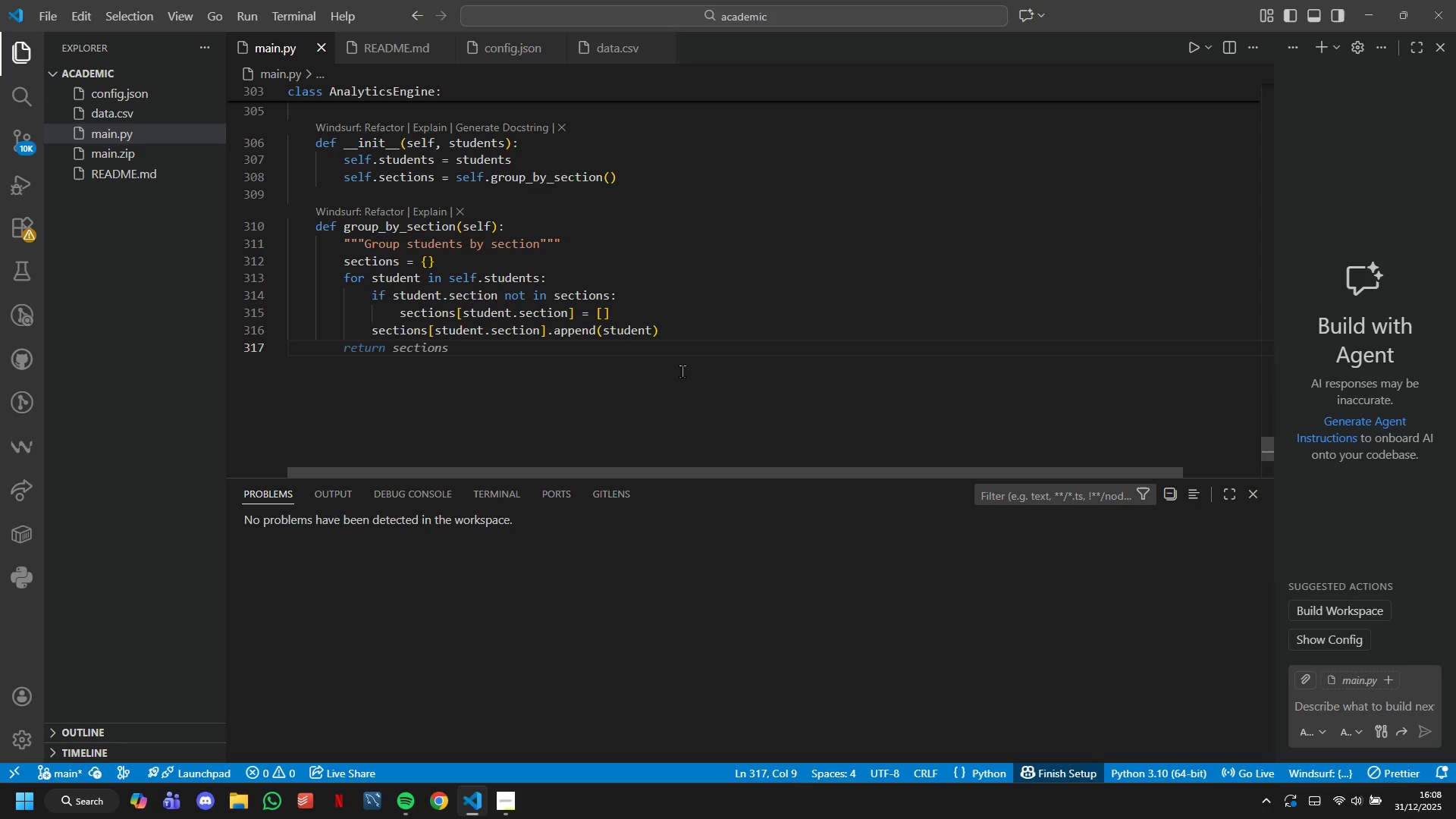 
key(Tab)
 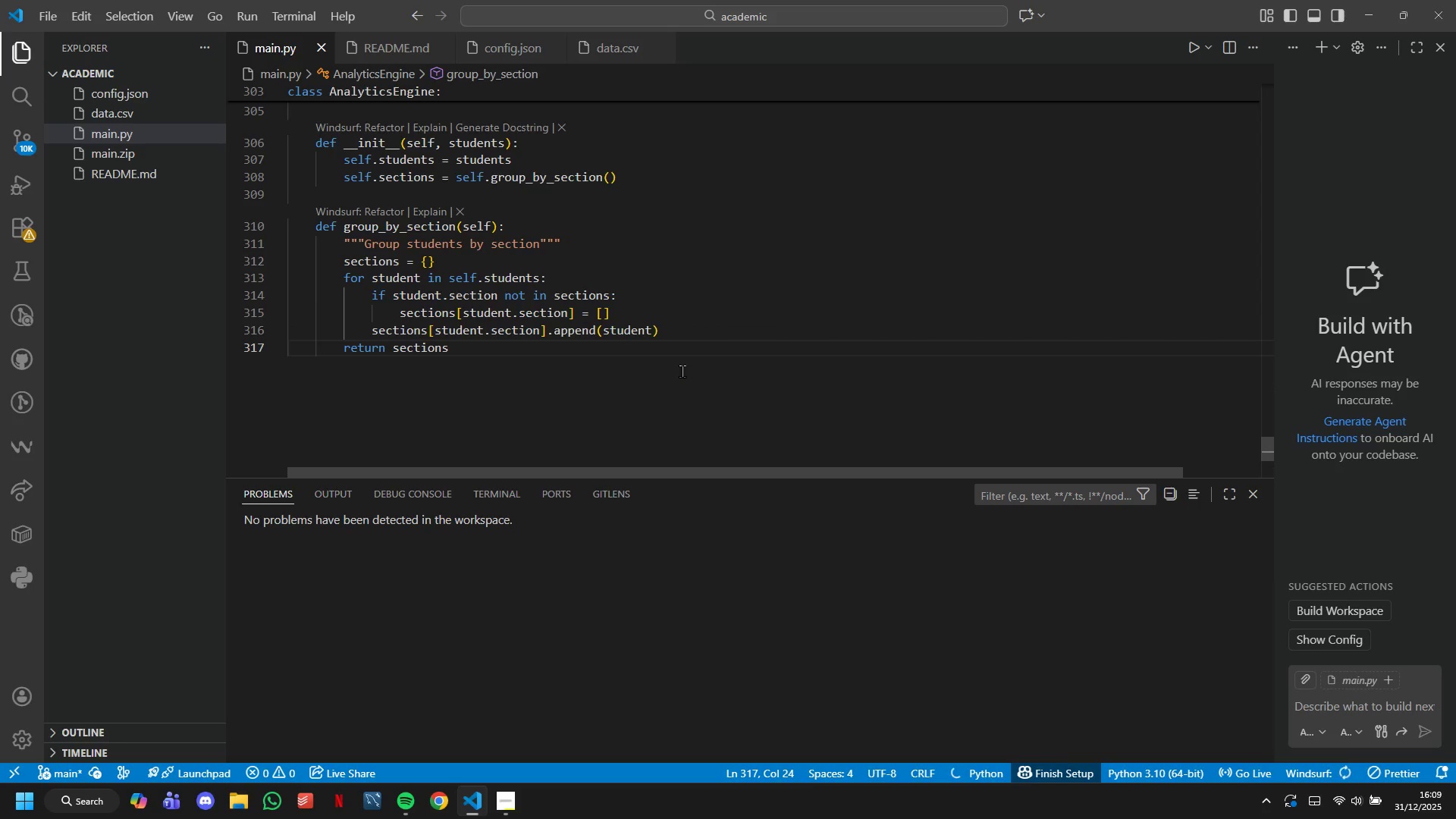 
key(Enter)
 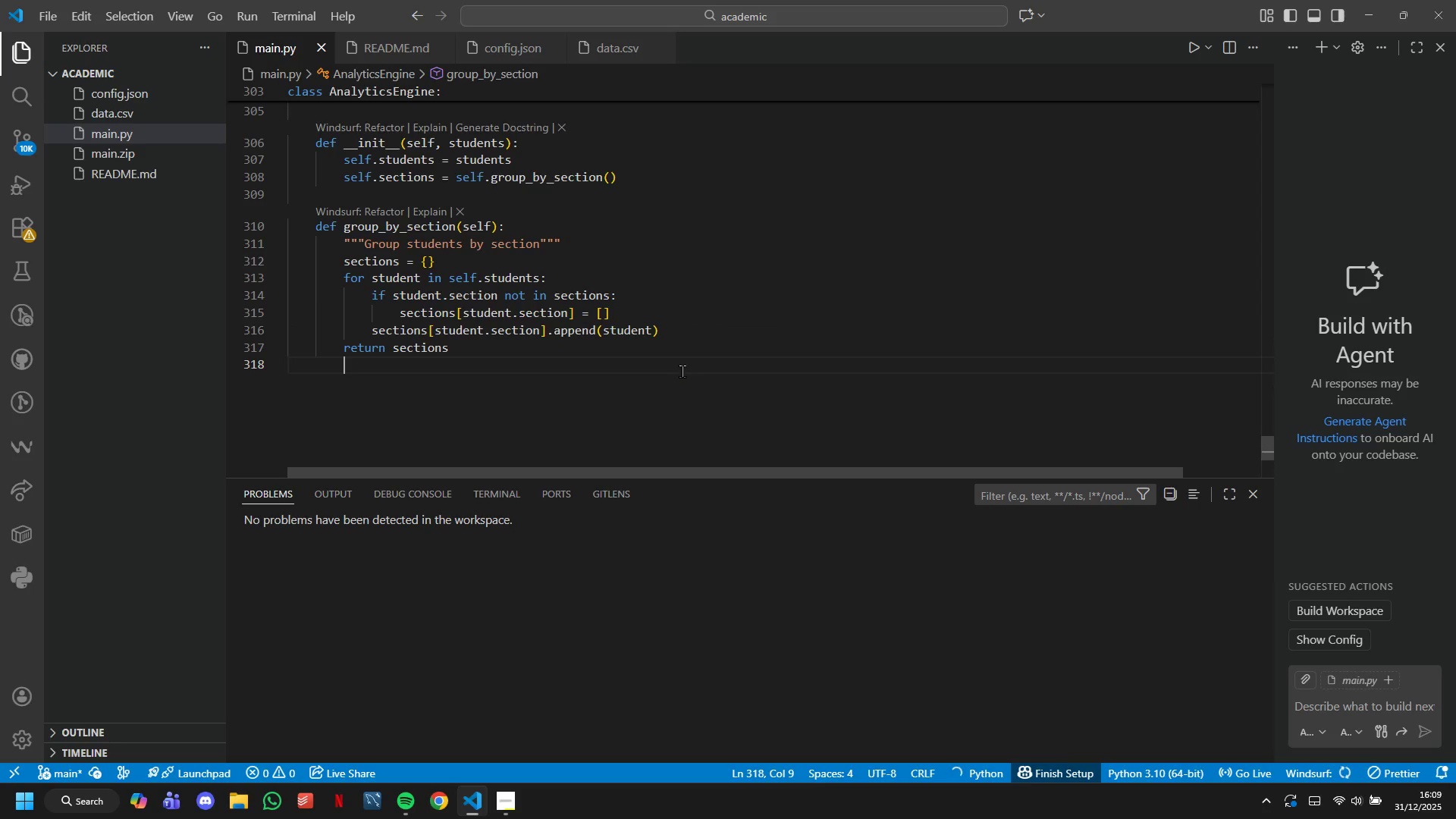 
key(Backspace)
 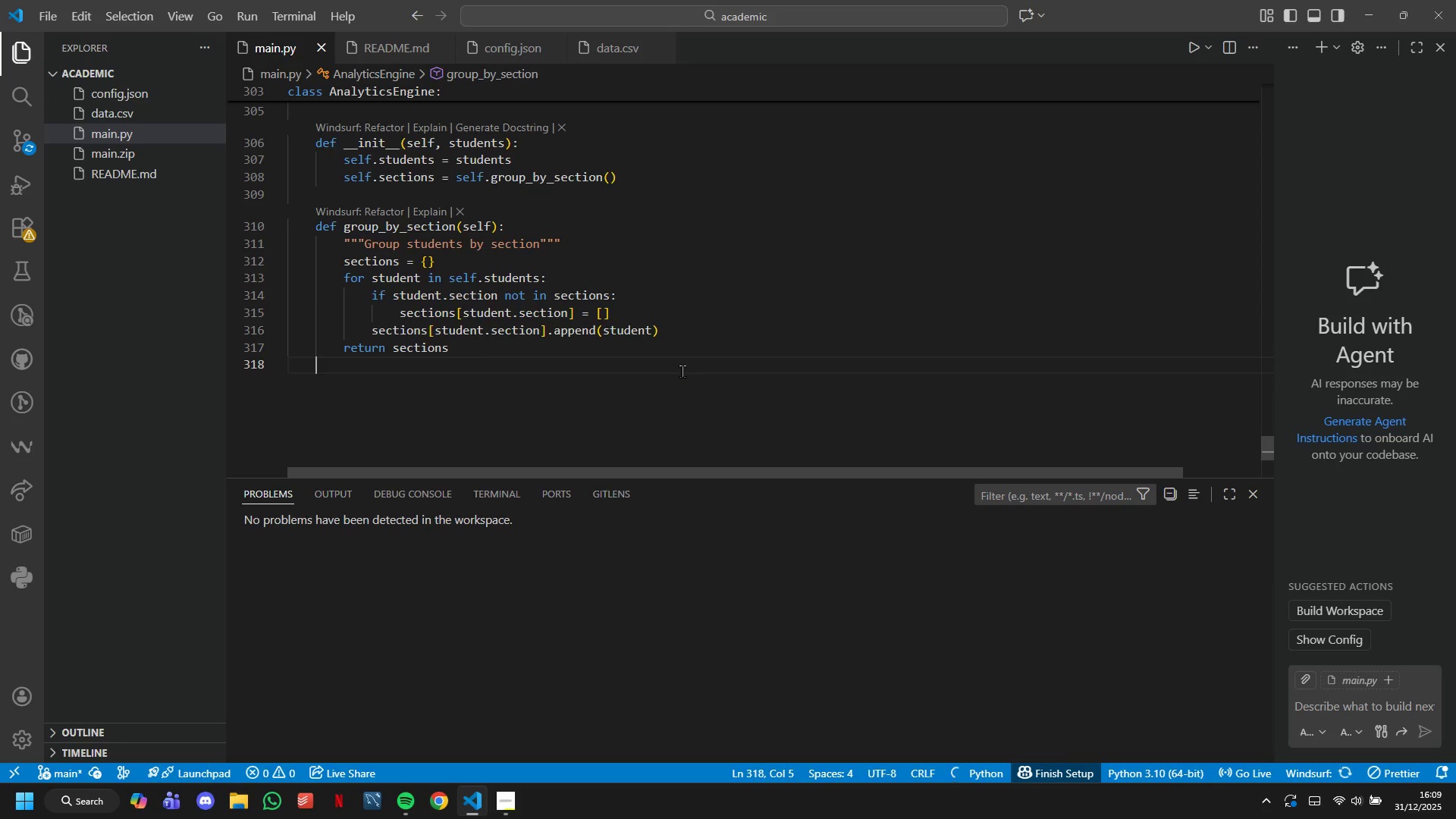 
key(Enter)
 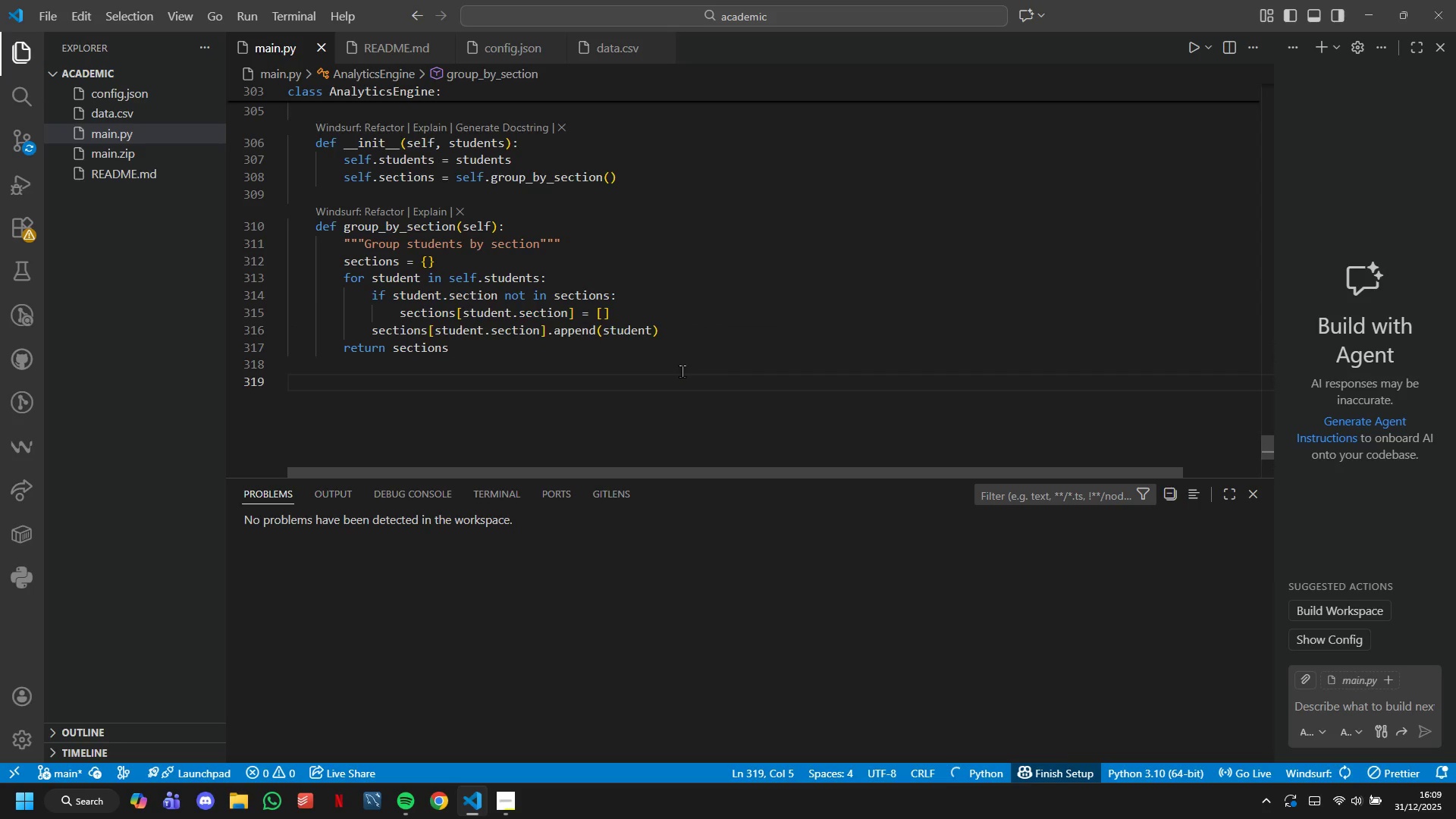 
type(def calculate)
 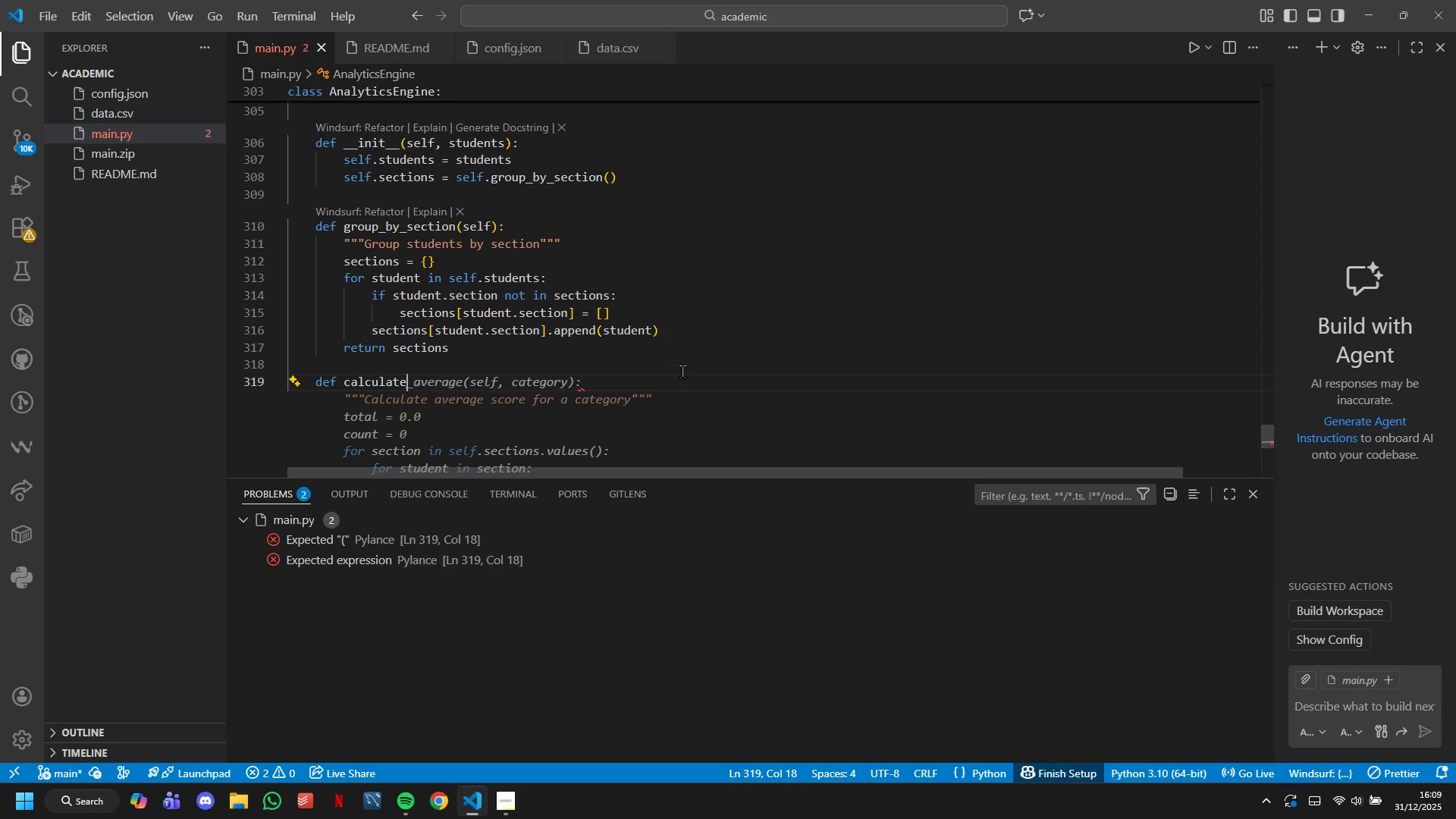 
type(_statistics)
 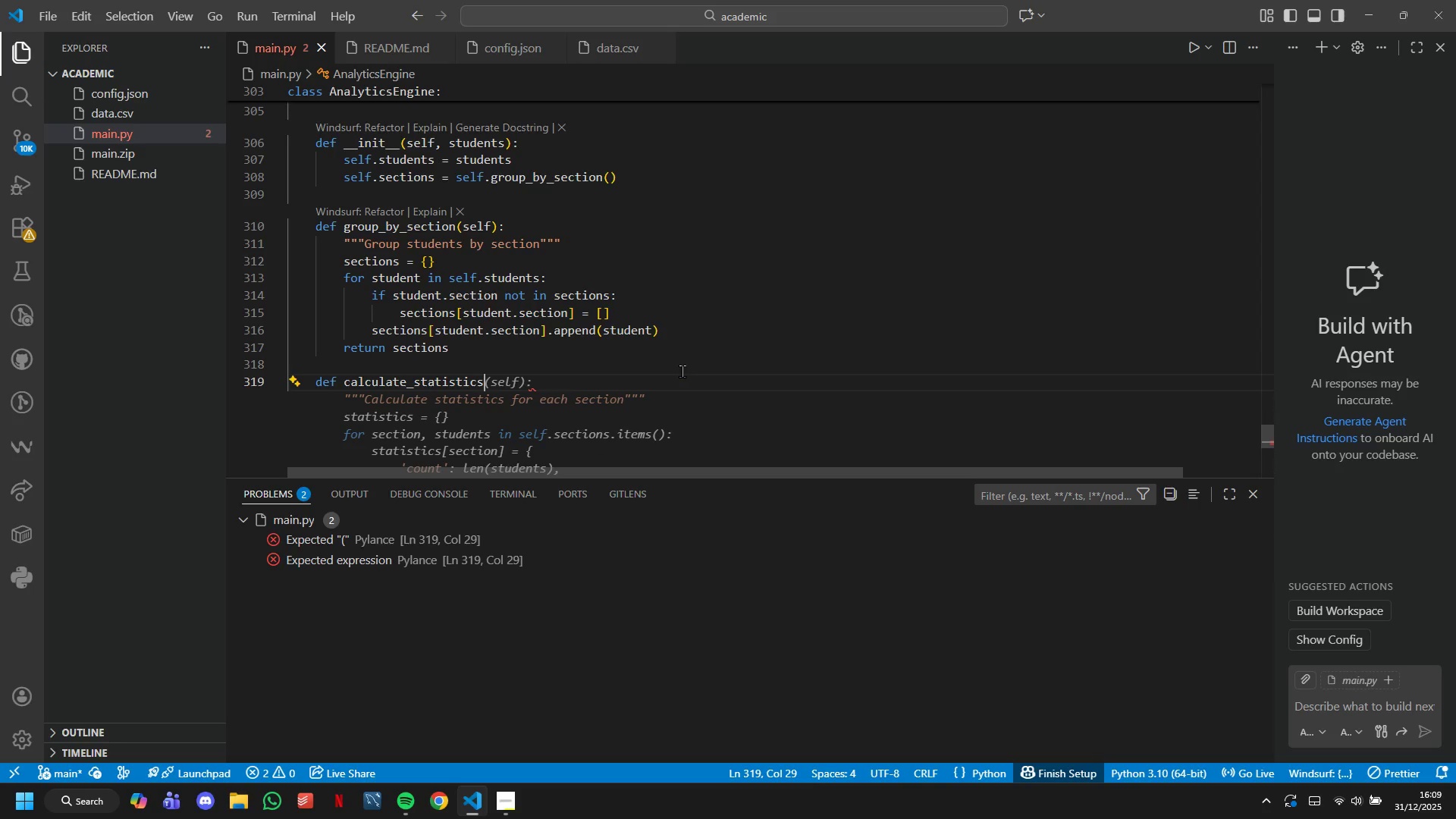 
type((selfm )
key(Backspace)
key(Backspace)
type(, student_list)
 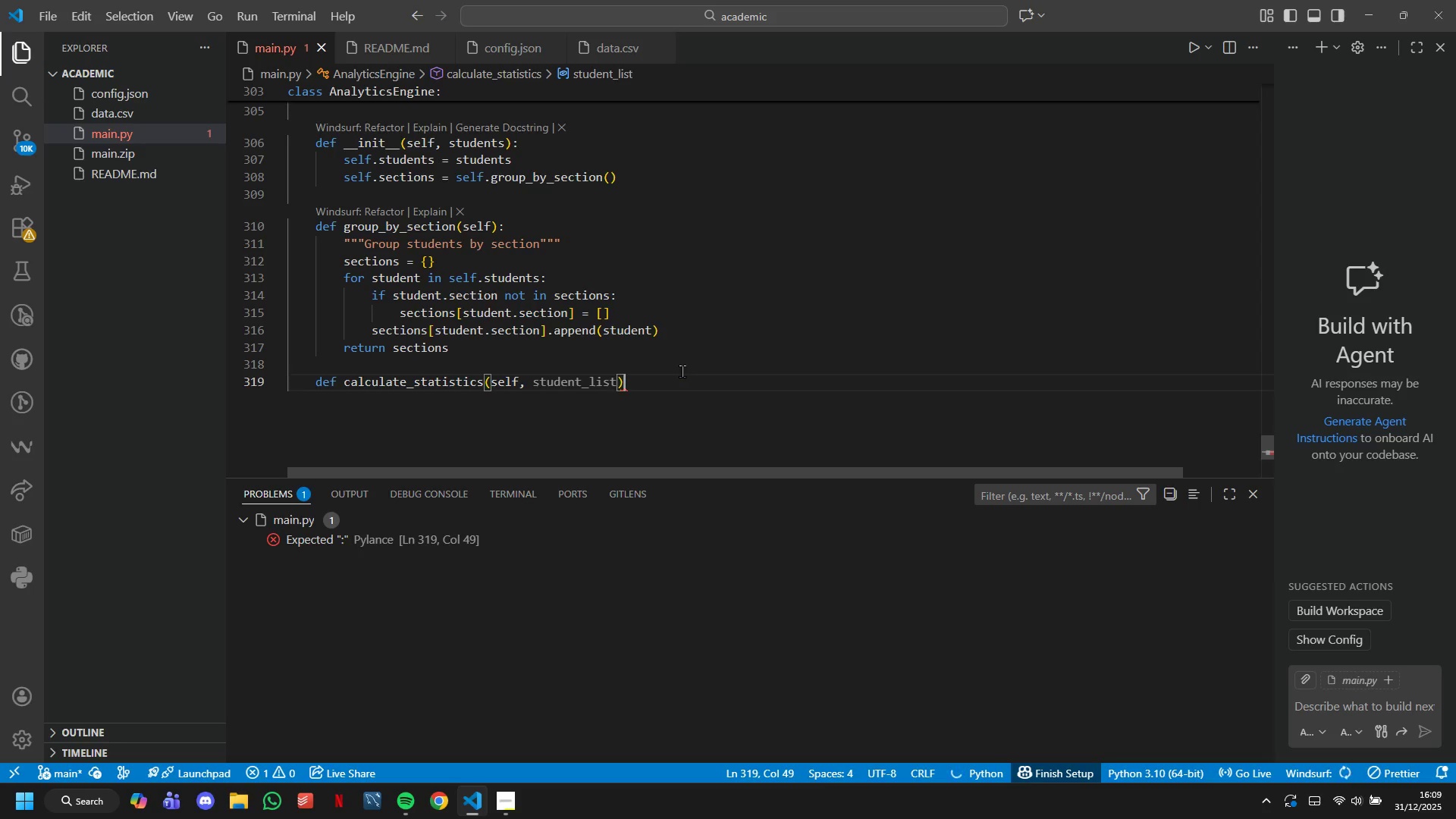 
 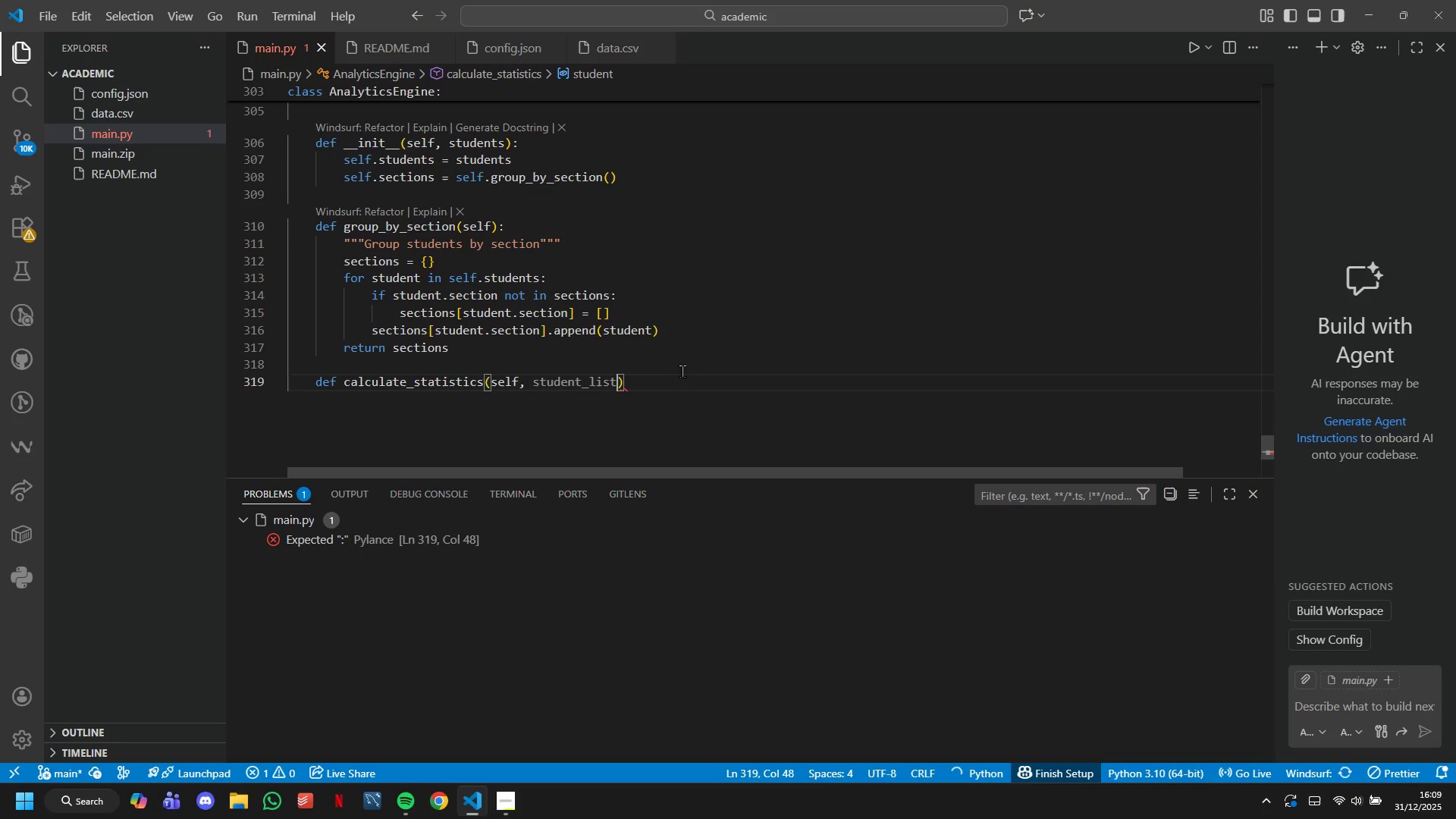 
key(ArrowRight)
 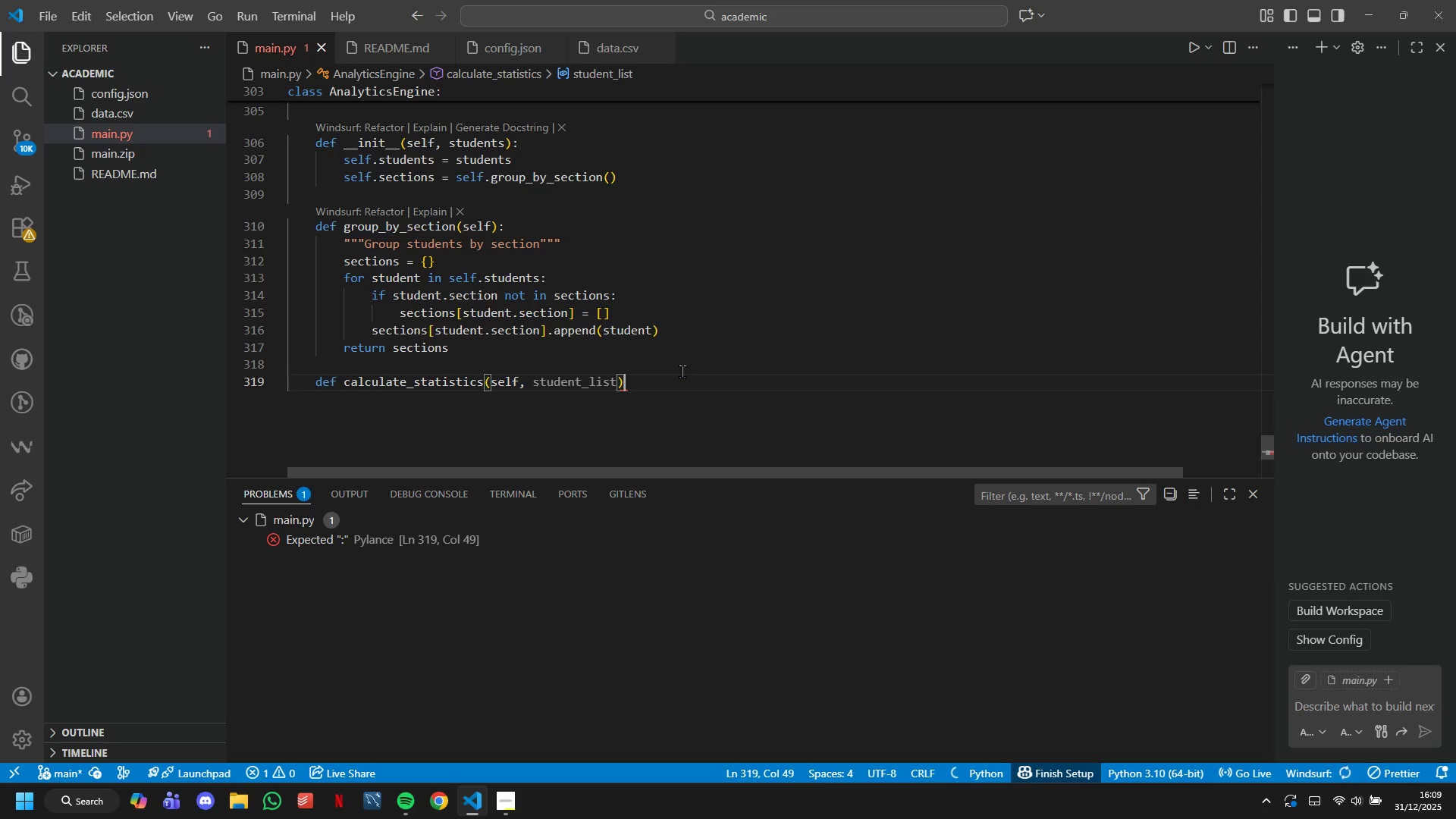 
key(Shift+Semicolon)
 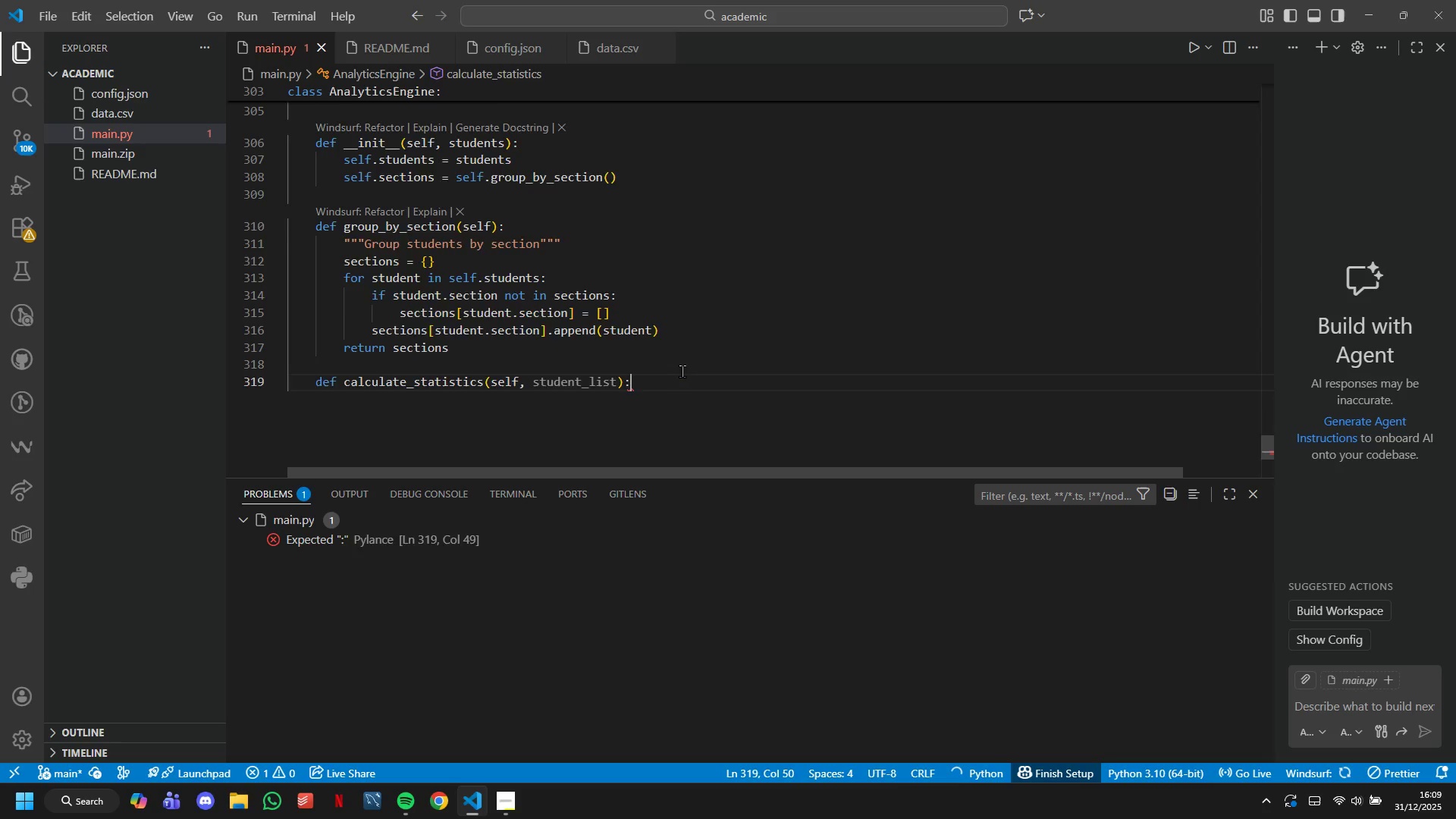 
key(Enter)
 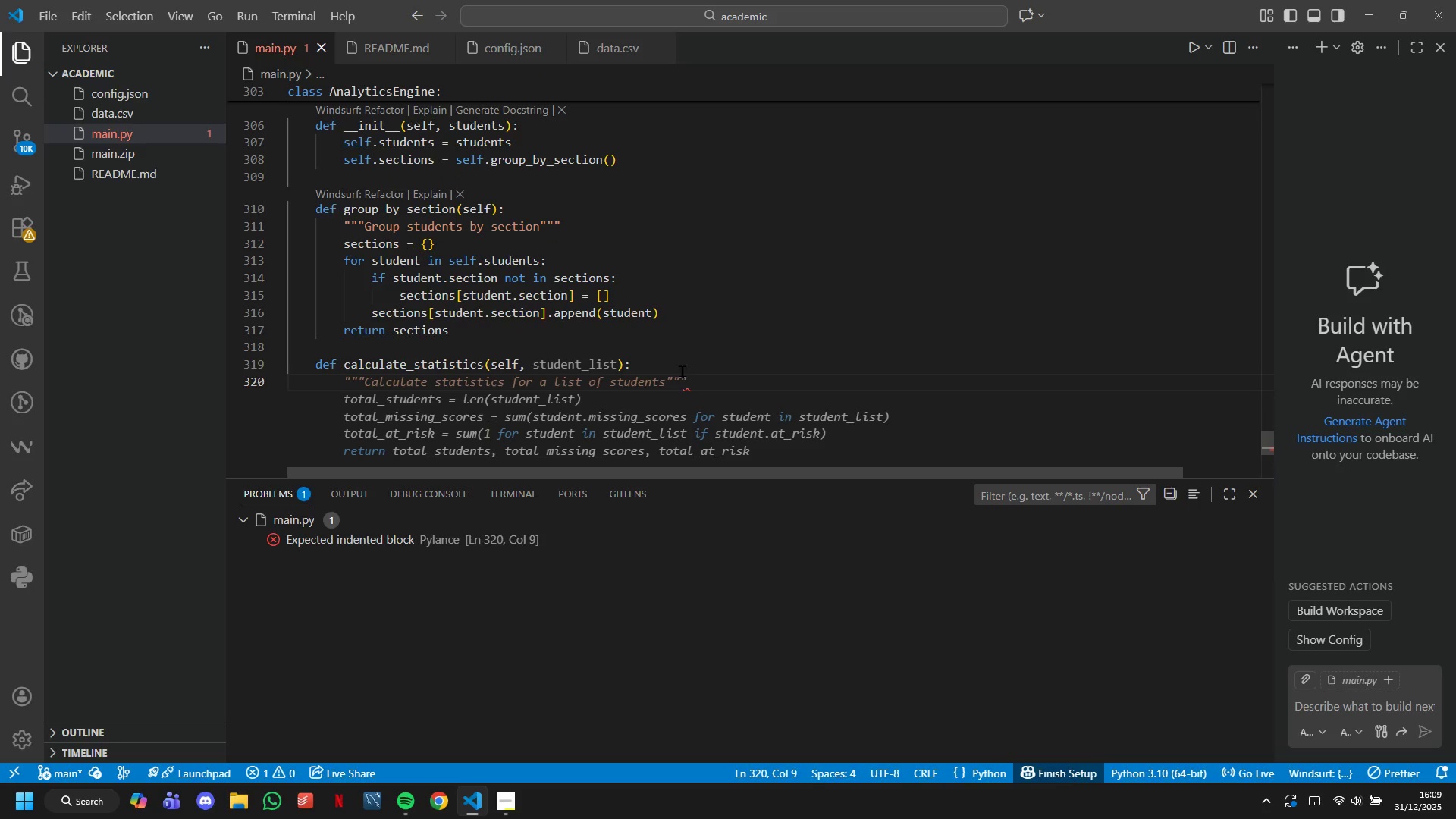 
wait(5.23)
 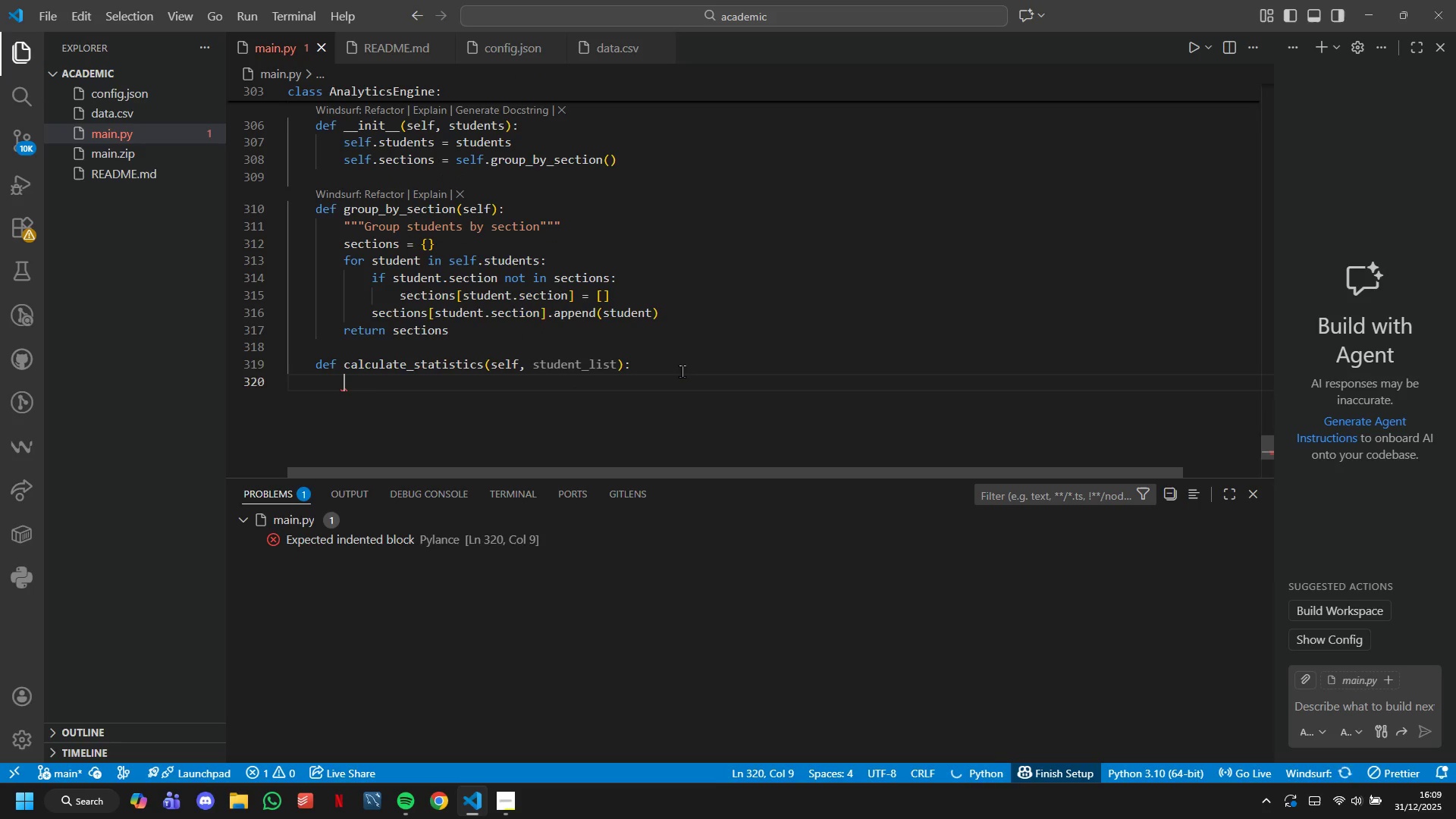 
type("""Calculate mean, median and stad\)
key(Backspace)
key(Backspace)
type(nd)
key(Backspace)
key(Backspace)
type(b)
key(Backspace)
type( d)
key(Backspace)
key(Backspace)
type(ndard deb)
key(Backspace)
type(viation)
 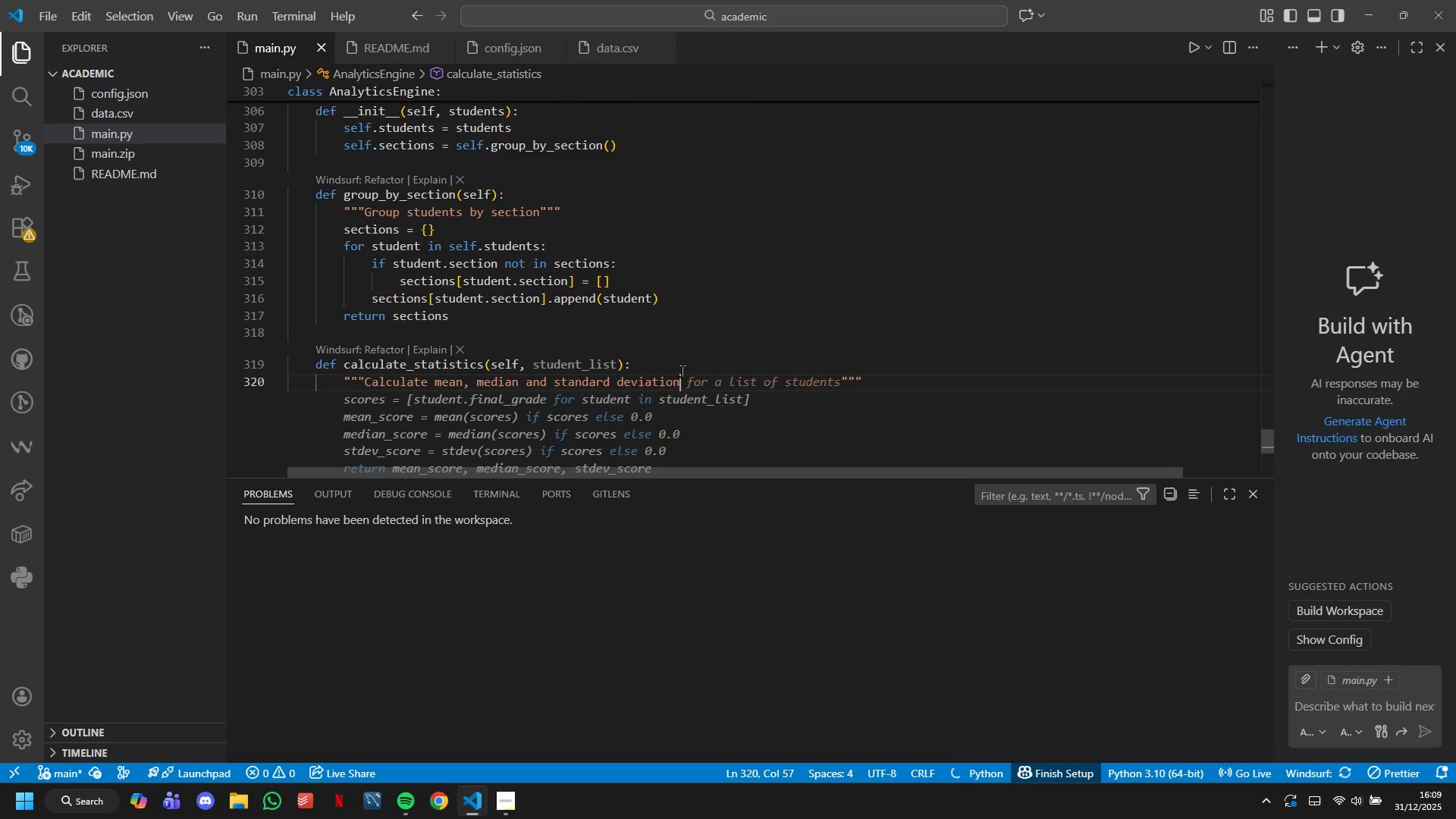 
hold_key(key=ArrowLeft, duration=1.06)
 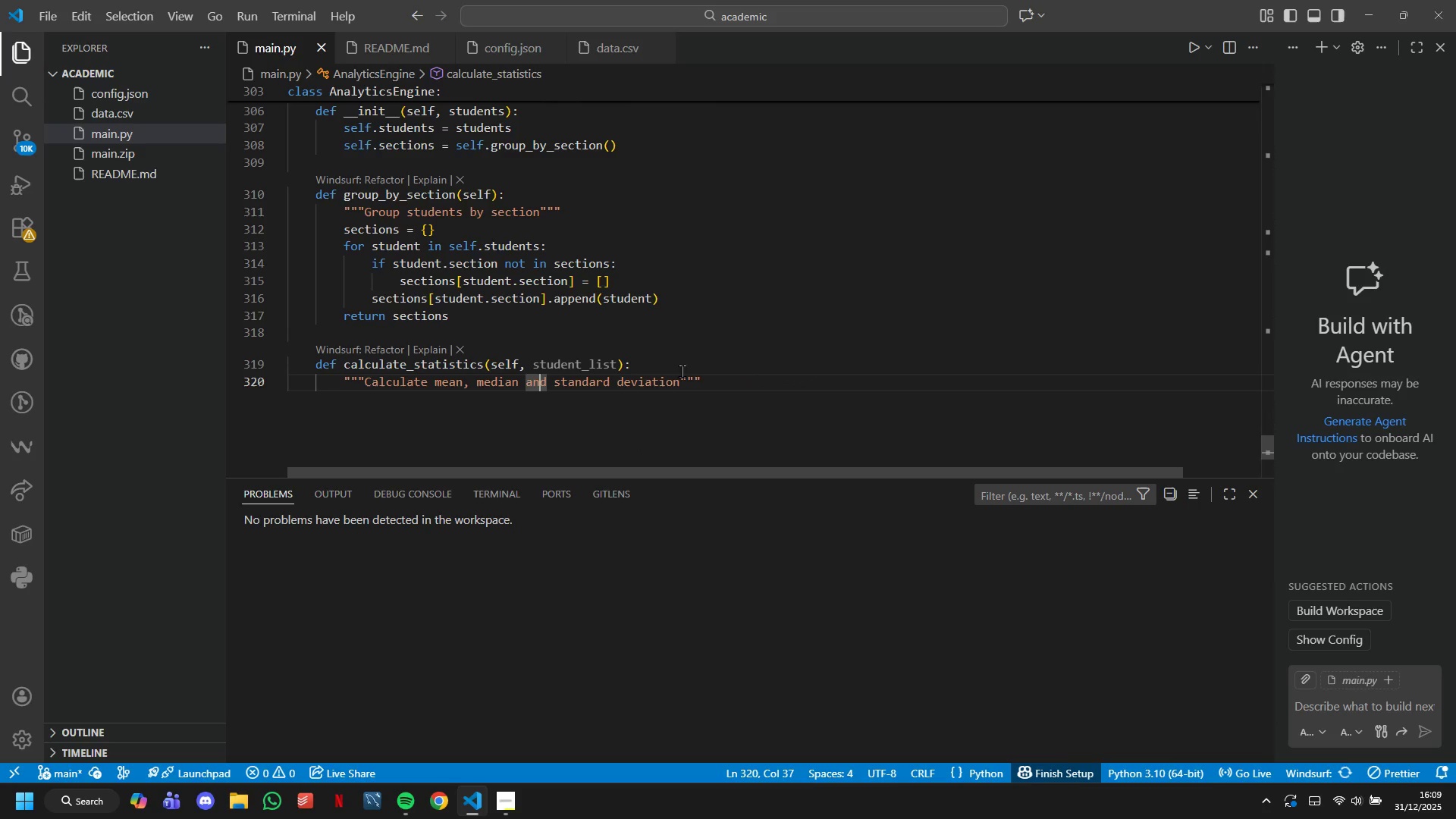 
key(ArrowLeft)
 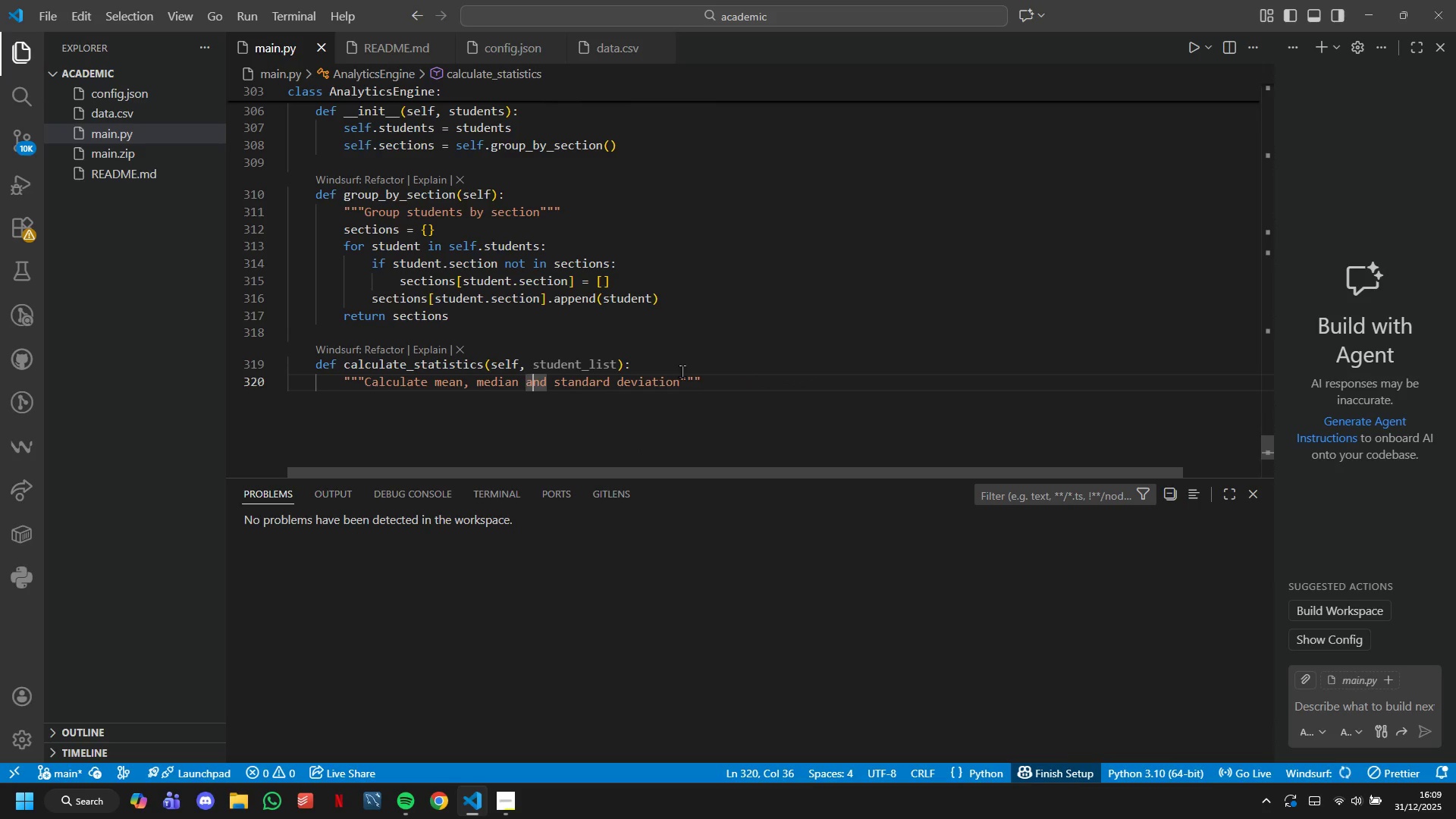 
key(ArrowLeft)
 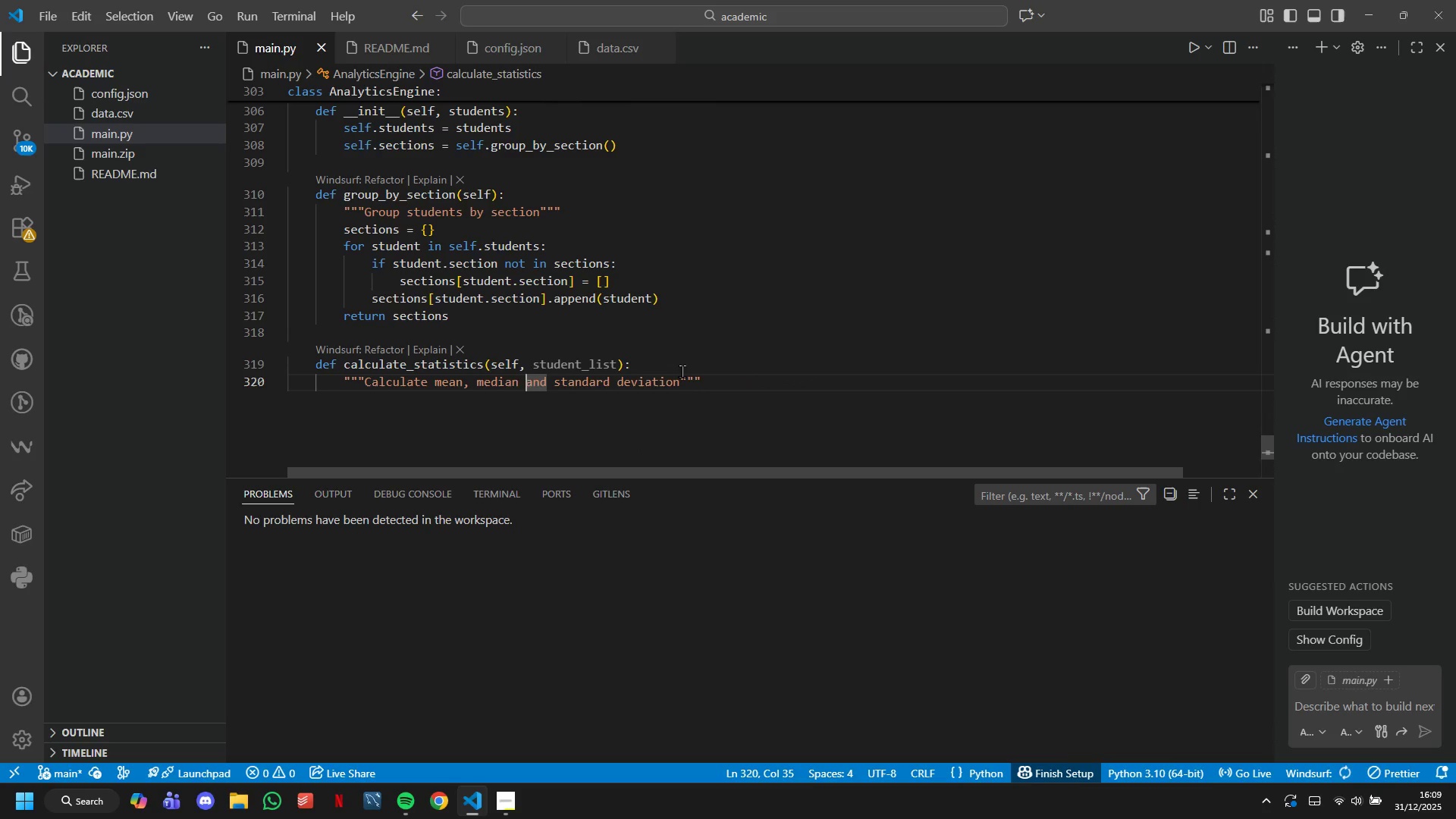 
key(ArrowLeft)
 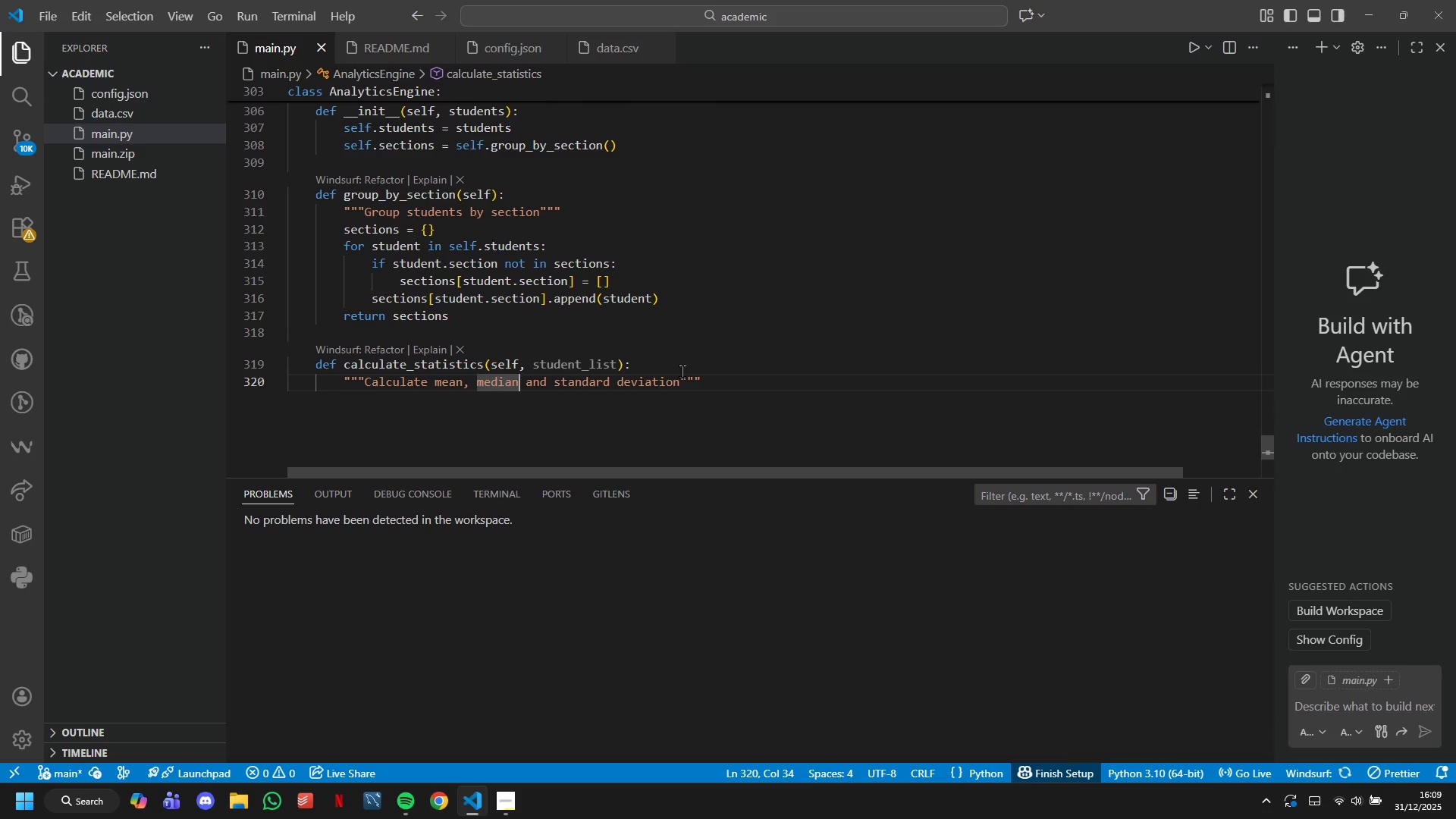 
key(Comma)
 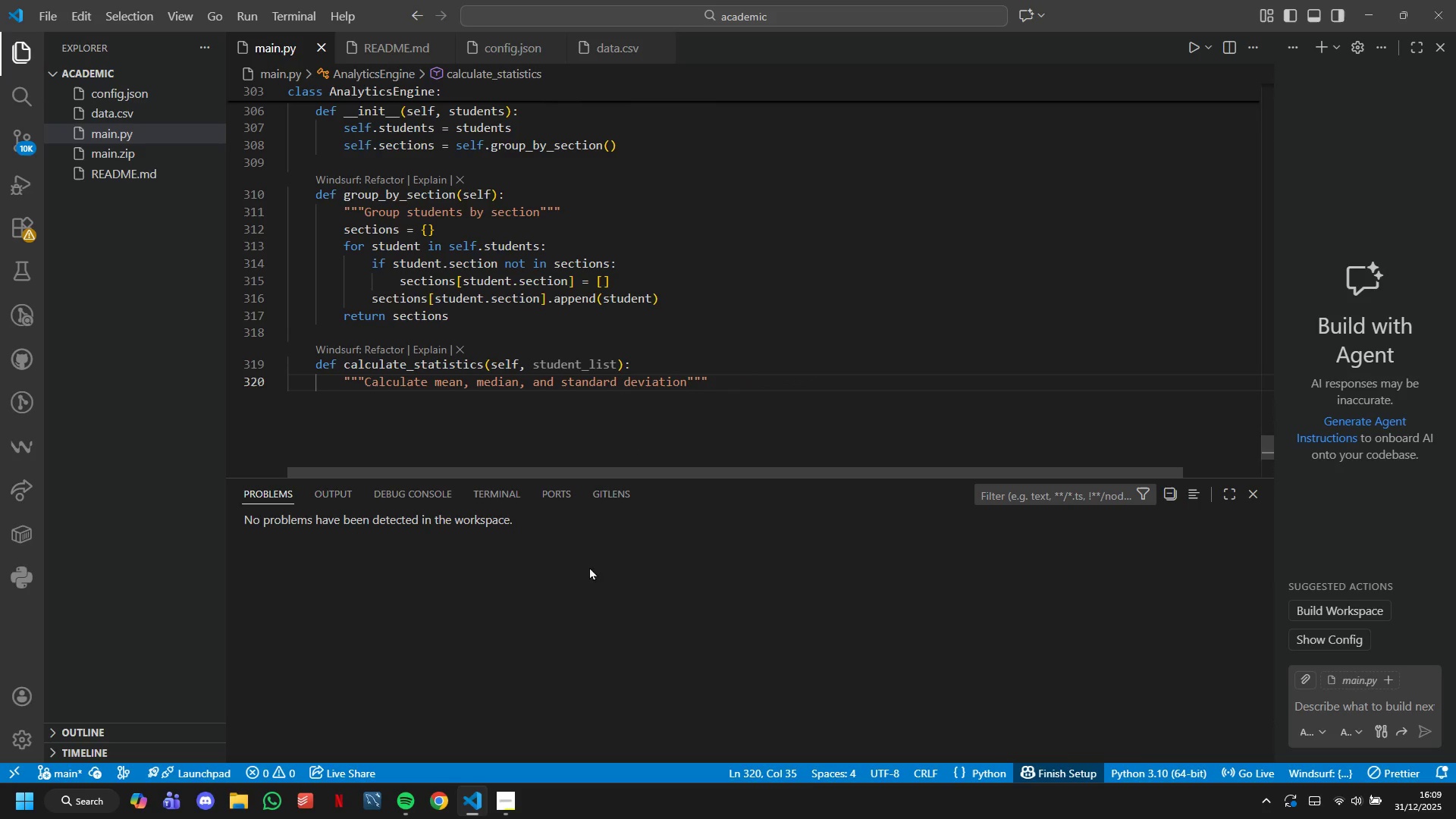 
left_click([512, 809])